 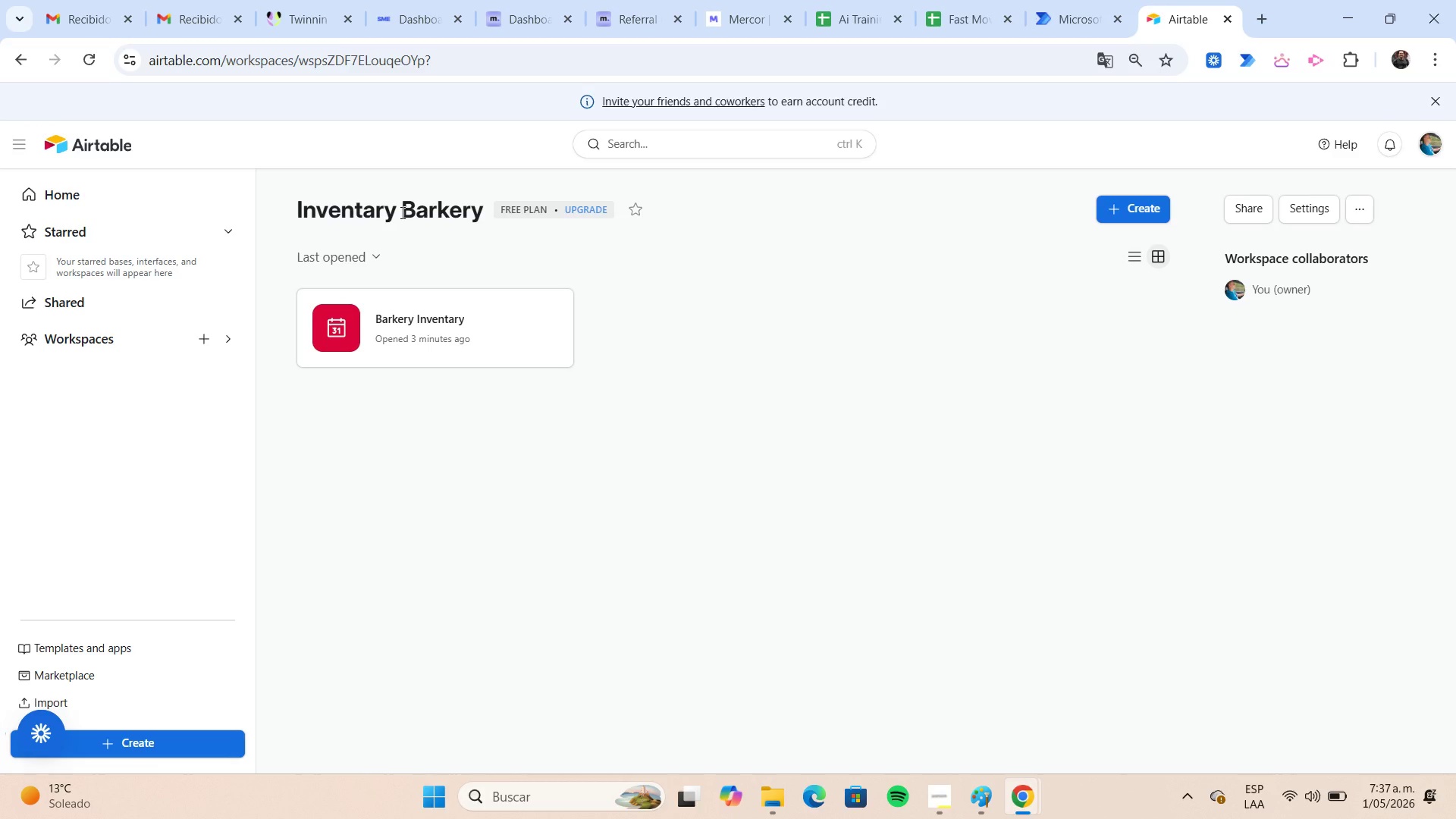 
double_click([401, 212])
 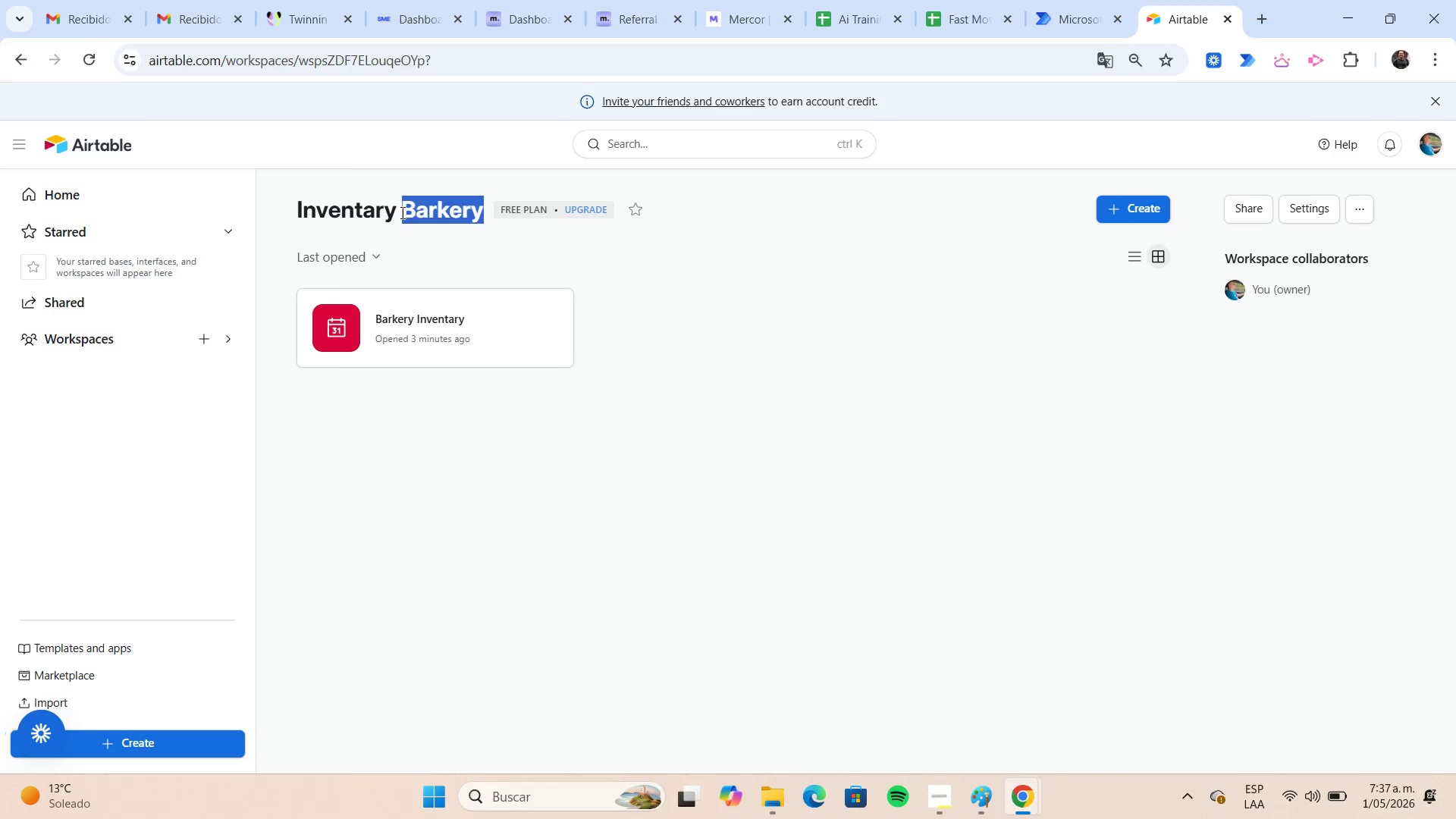 
triple_click([401, 212])
 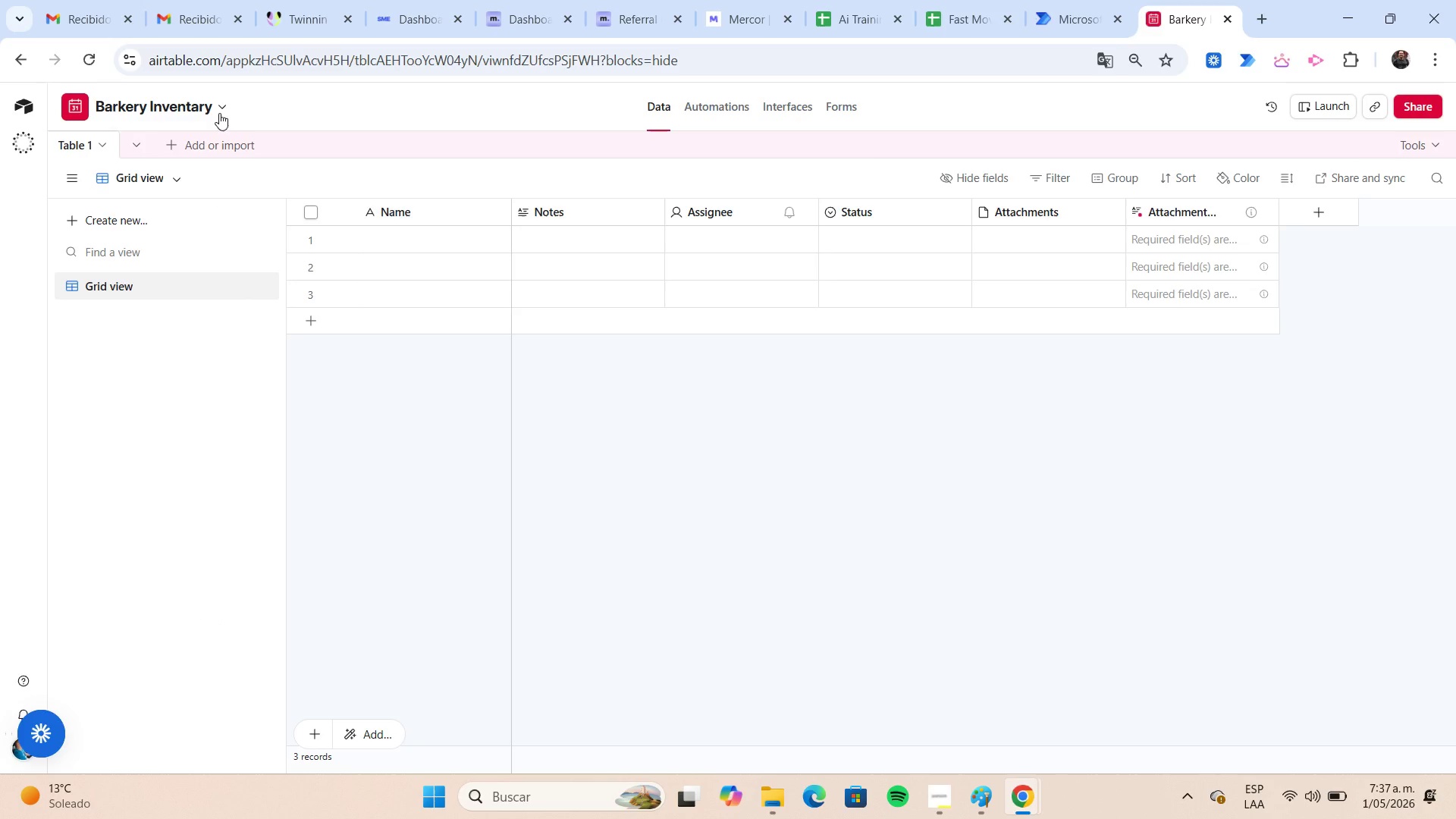 
wait(8.28)
 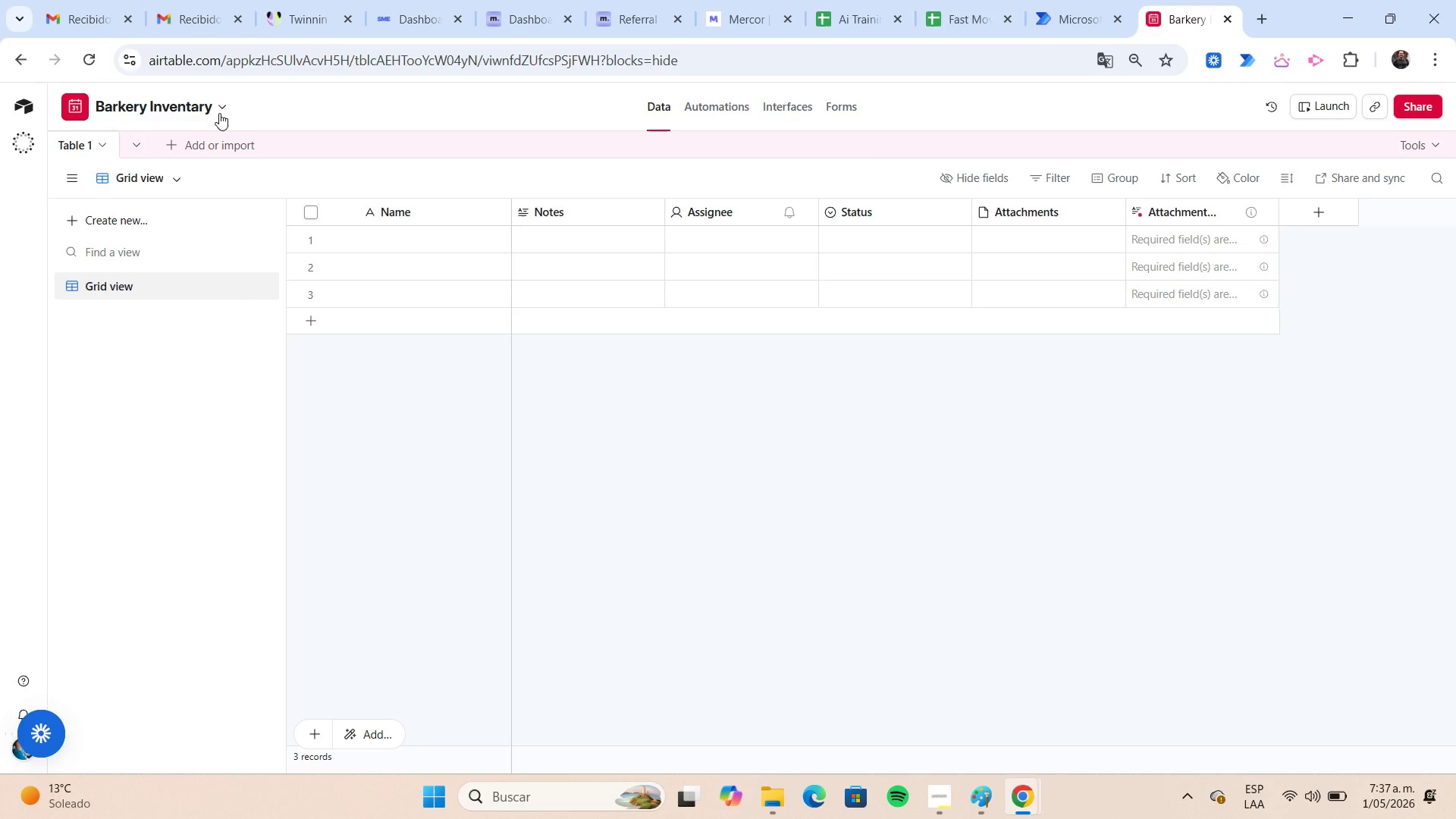 
left_click([207, 101])
 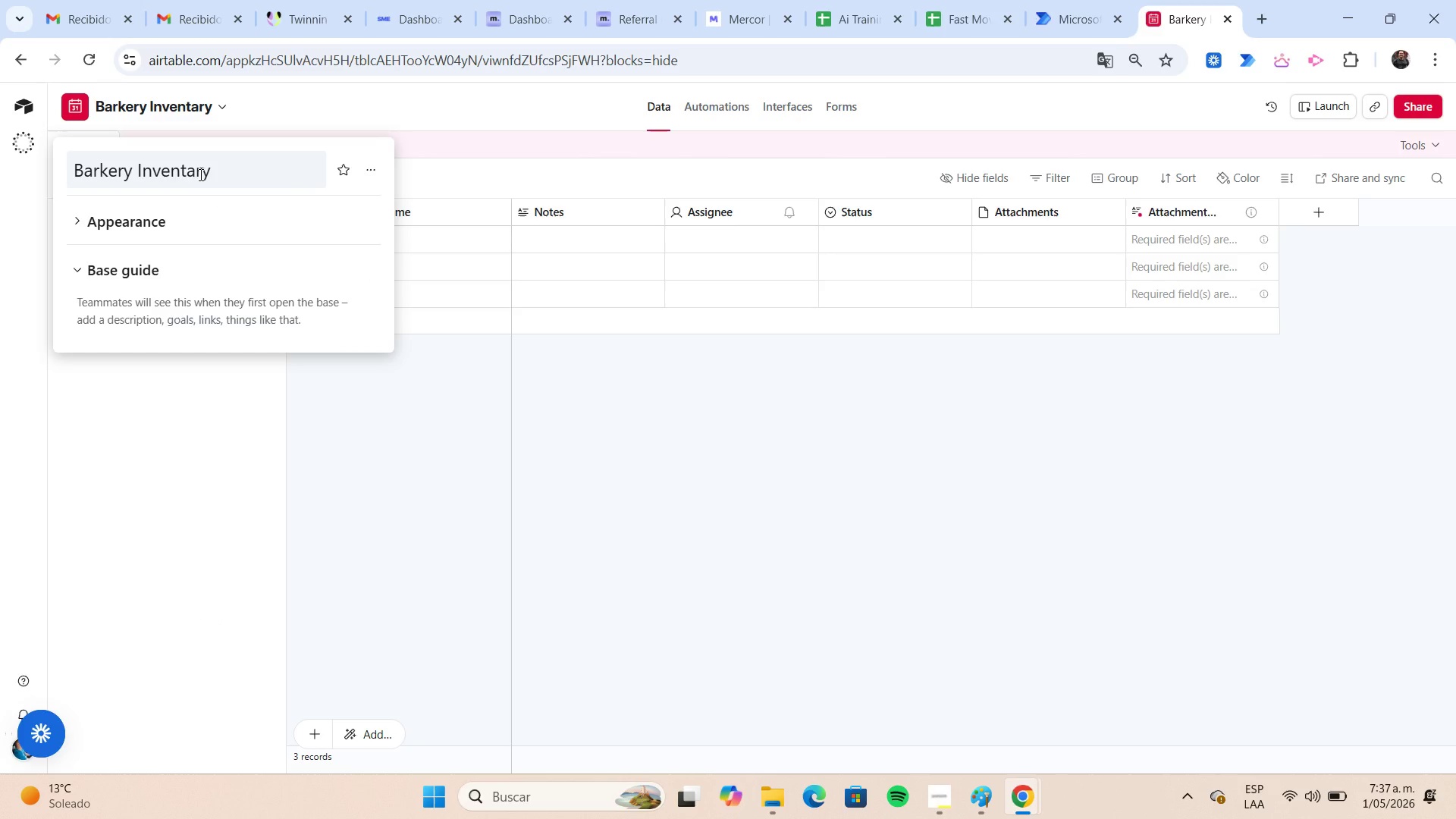 
left_click([199, 174])
 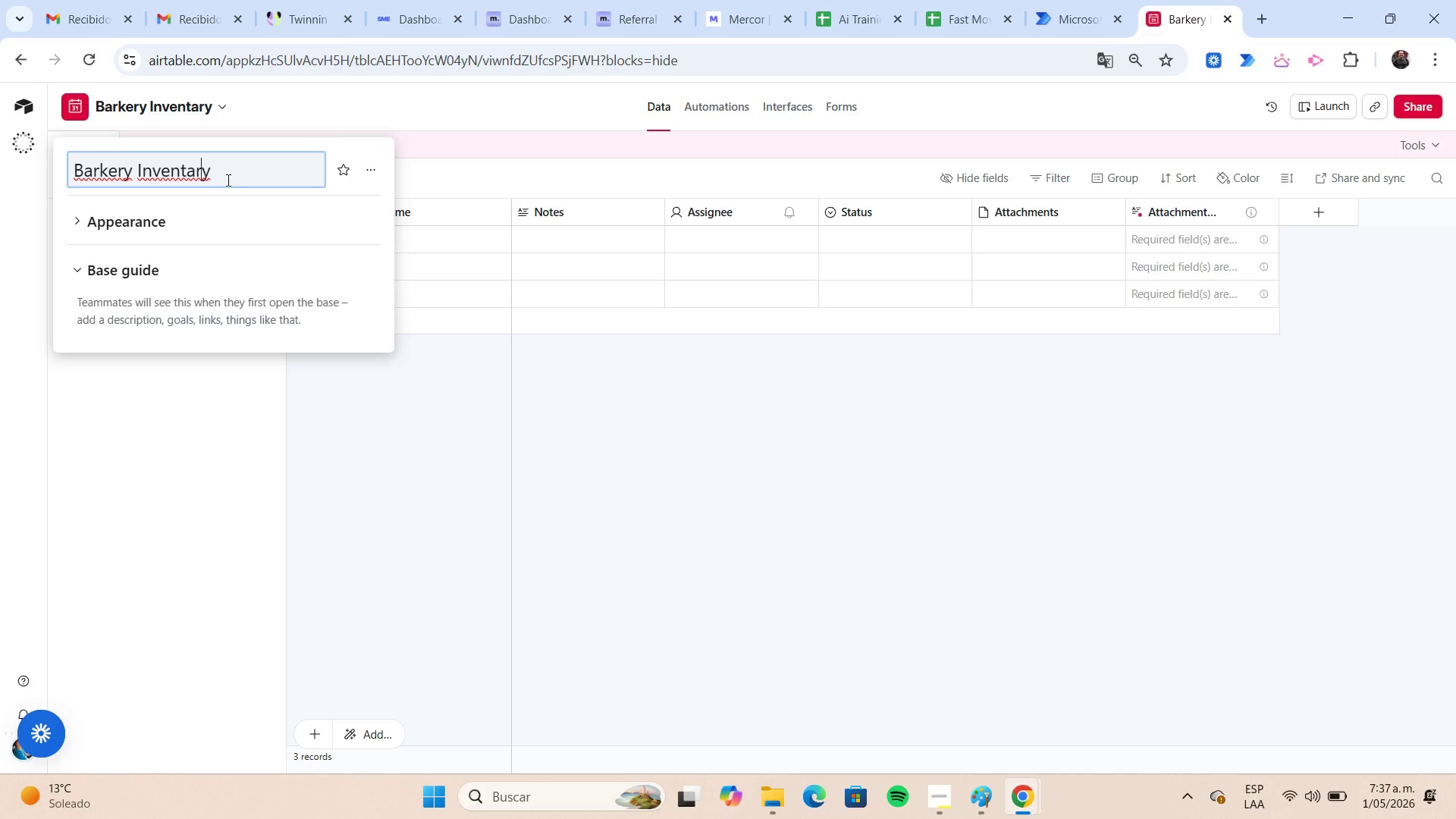 
key(ArrowLeft)
 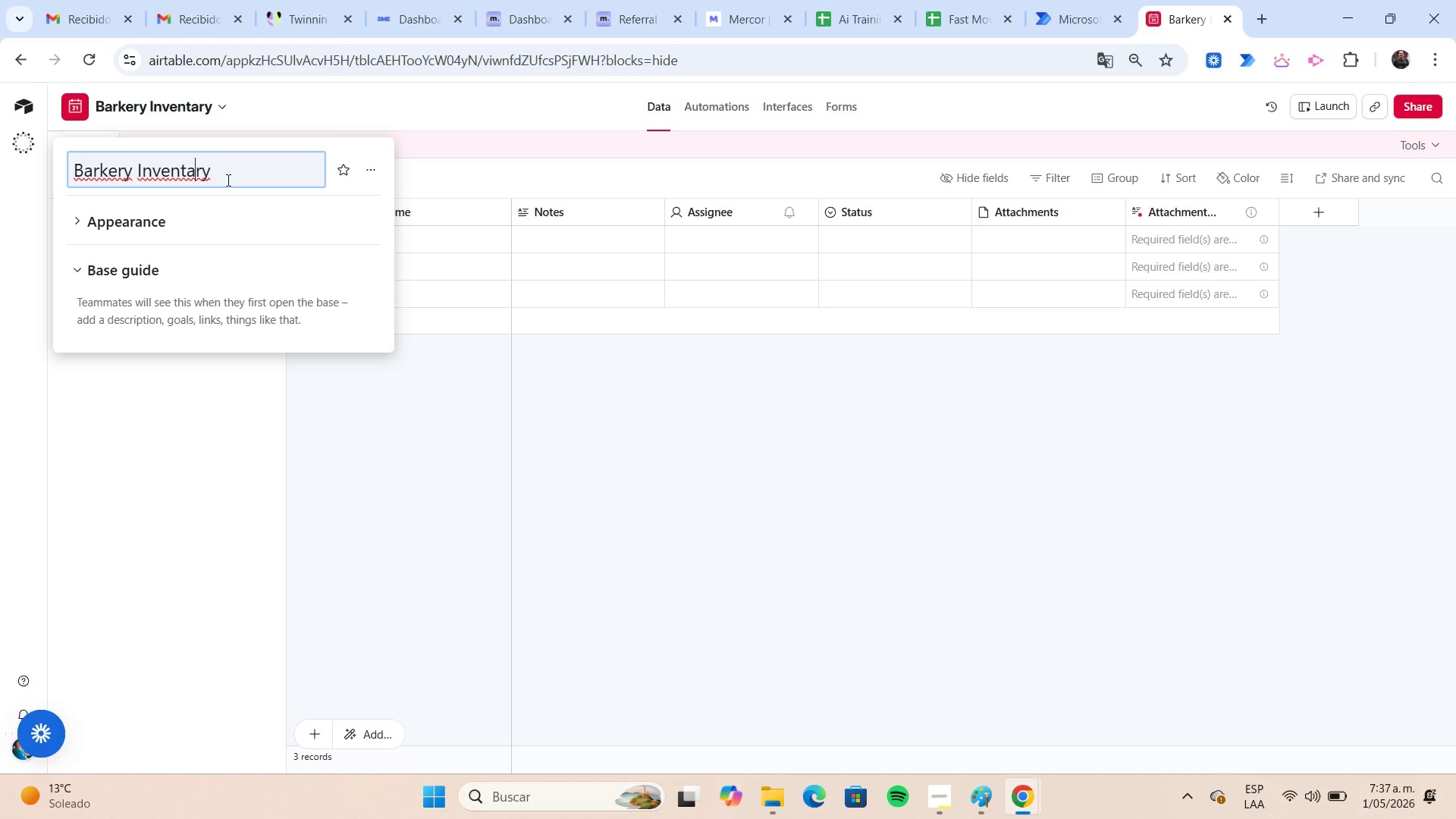 
key(Backspace)
 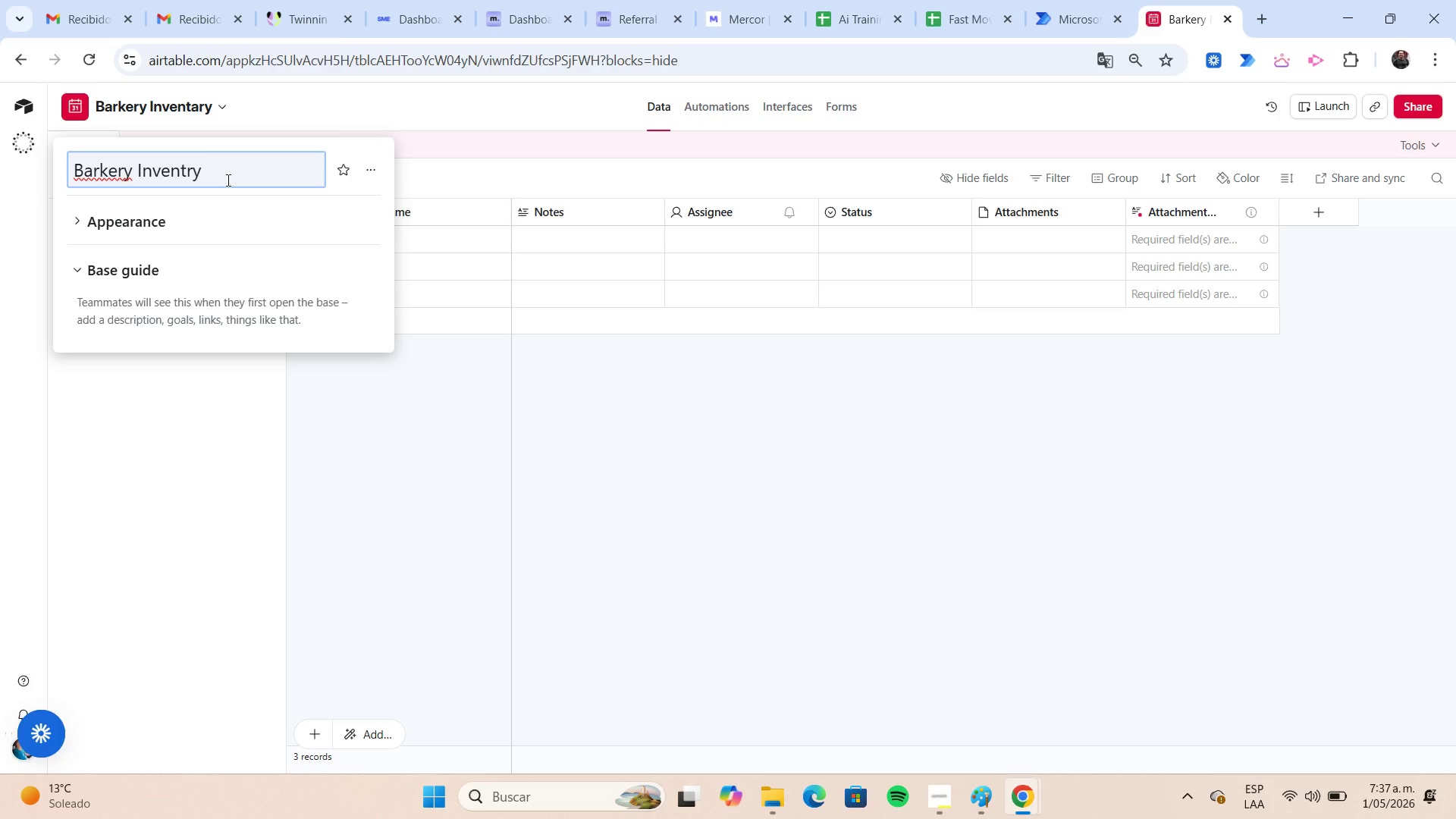 
key(O)
 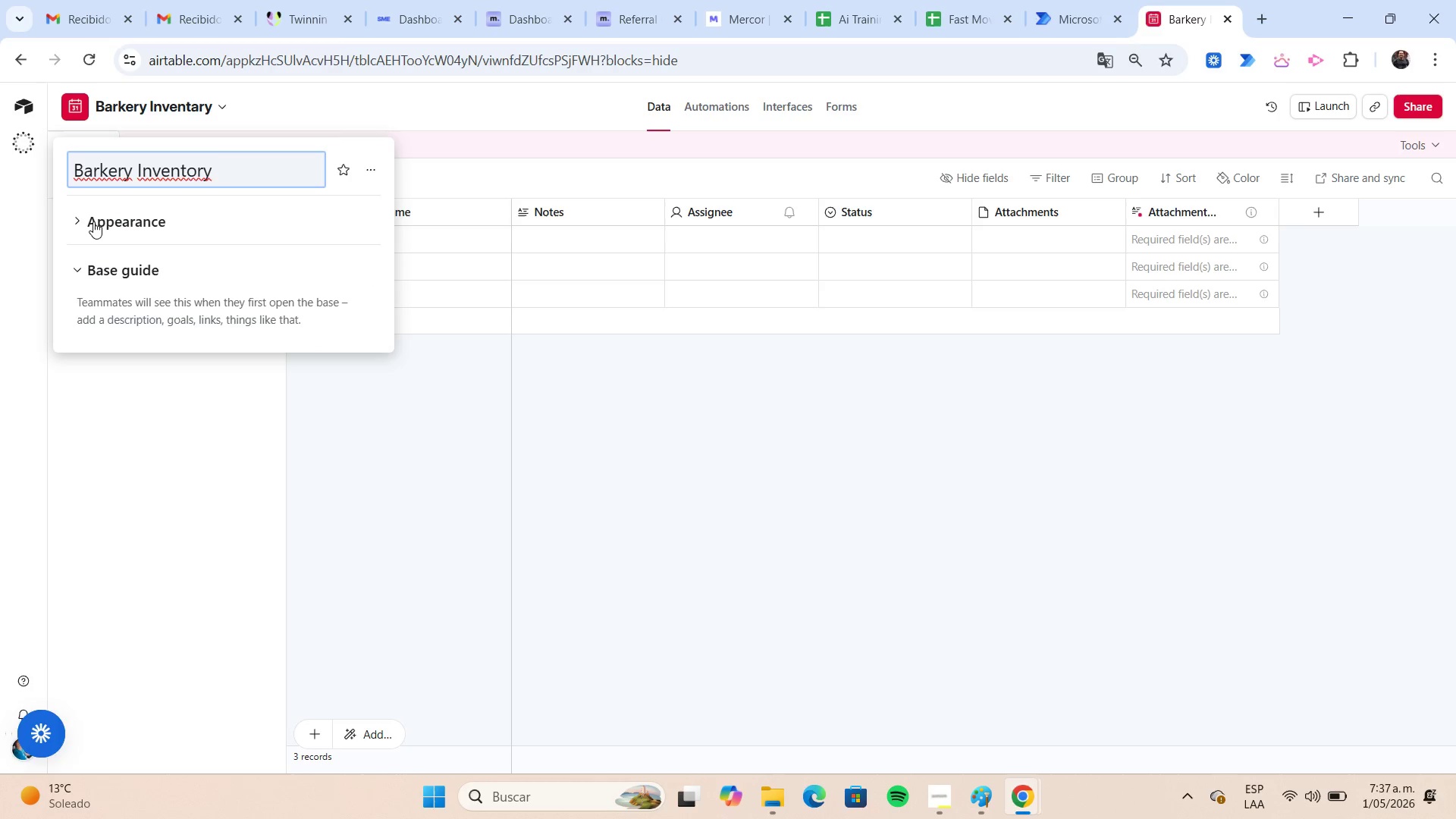 
wait(5.41)
 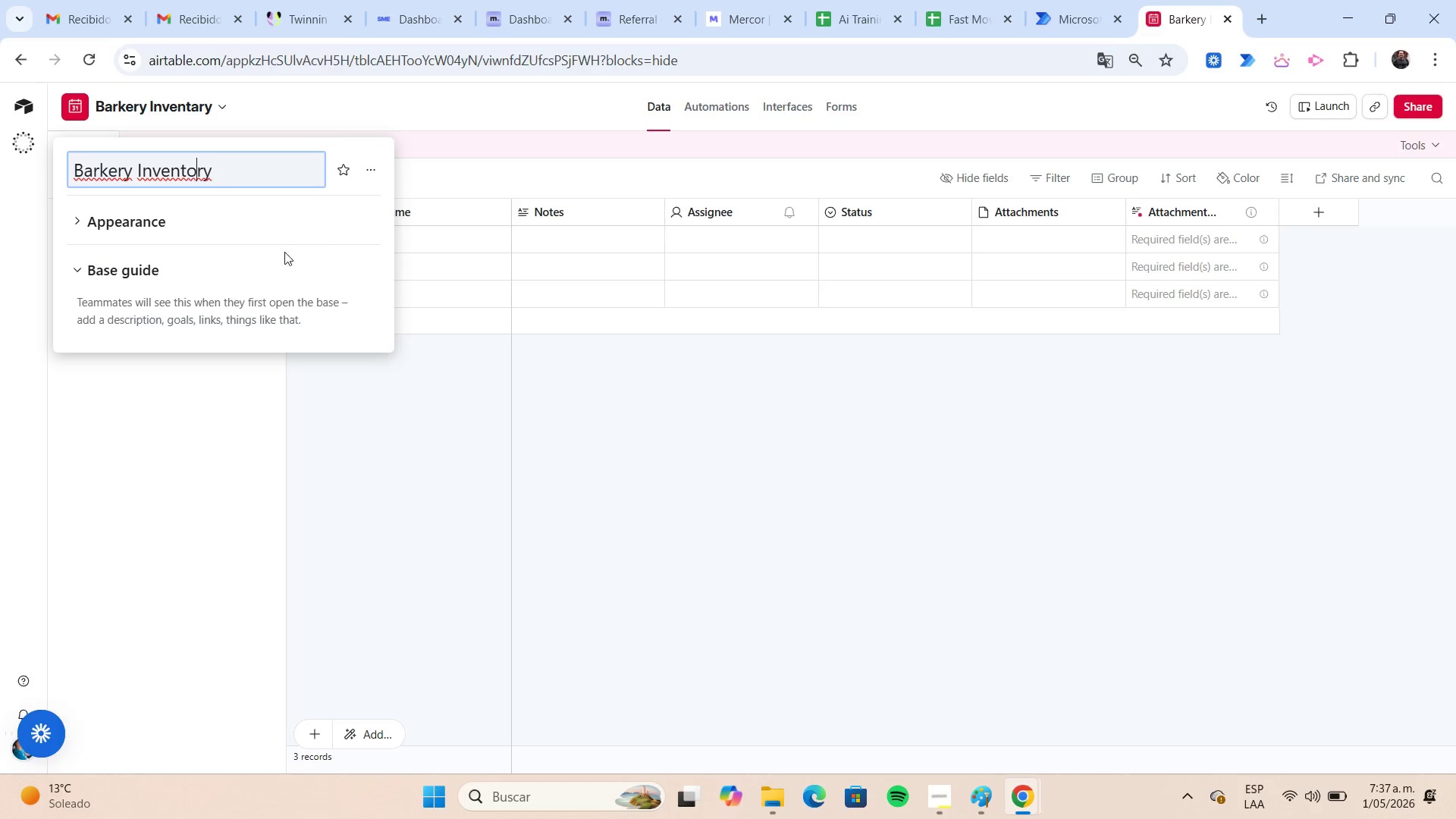 
left_click([315, 376])
 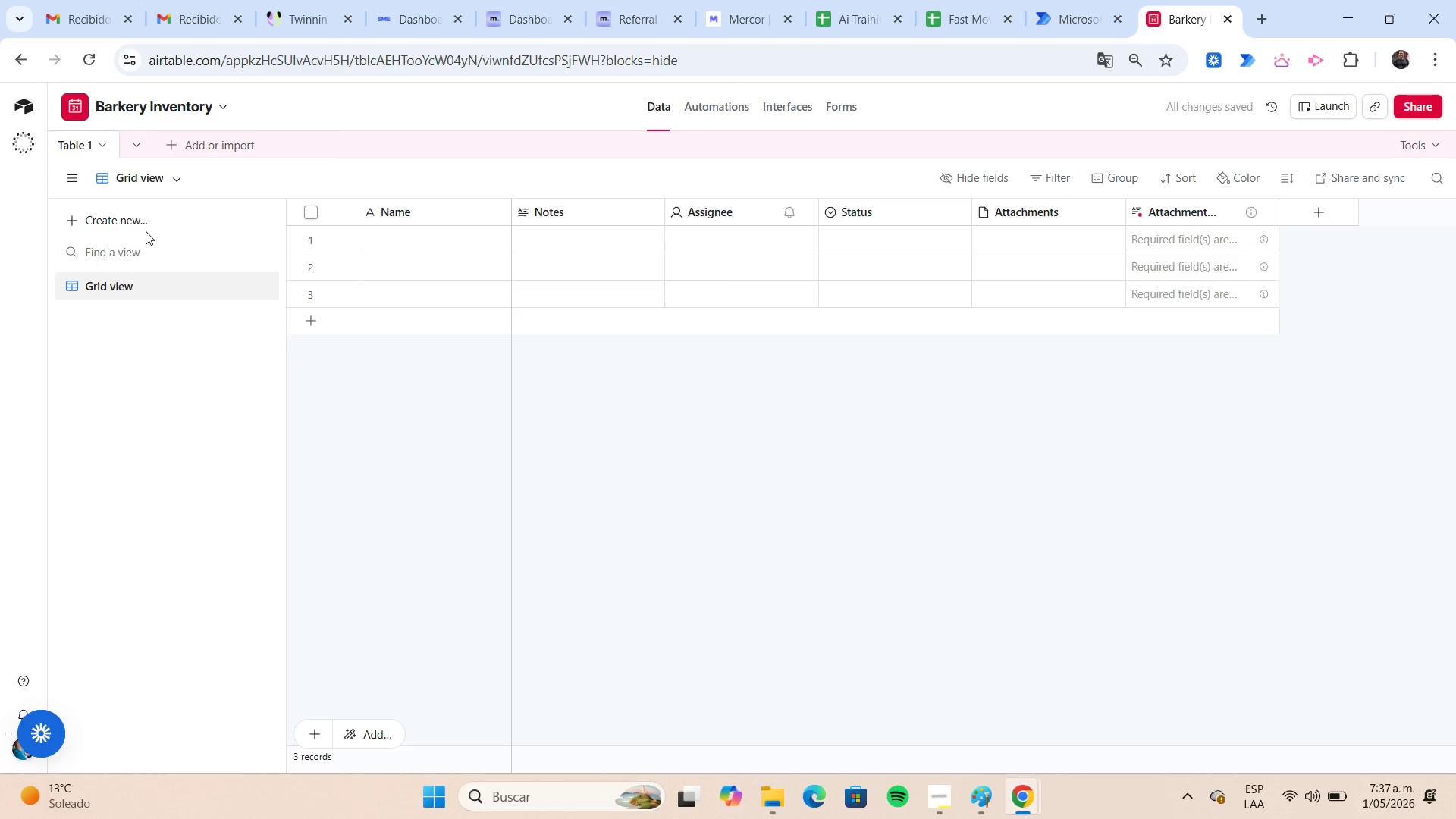 
wait(5.88)
 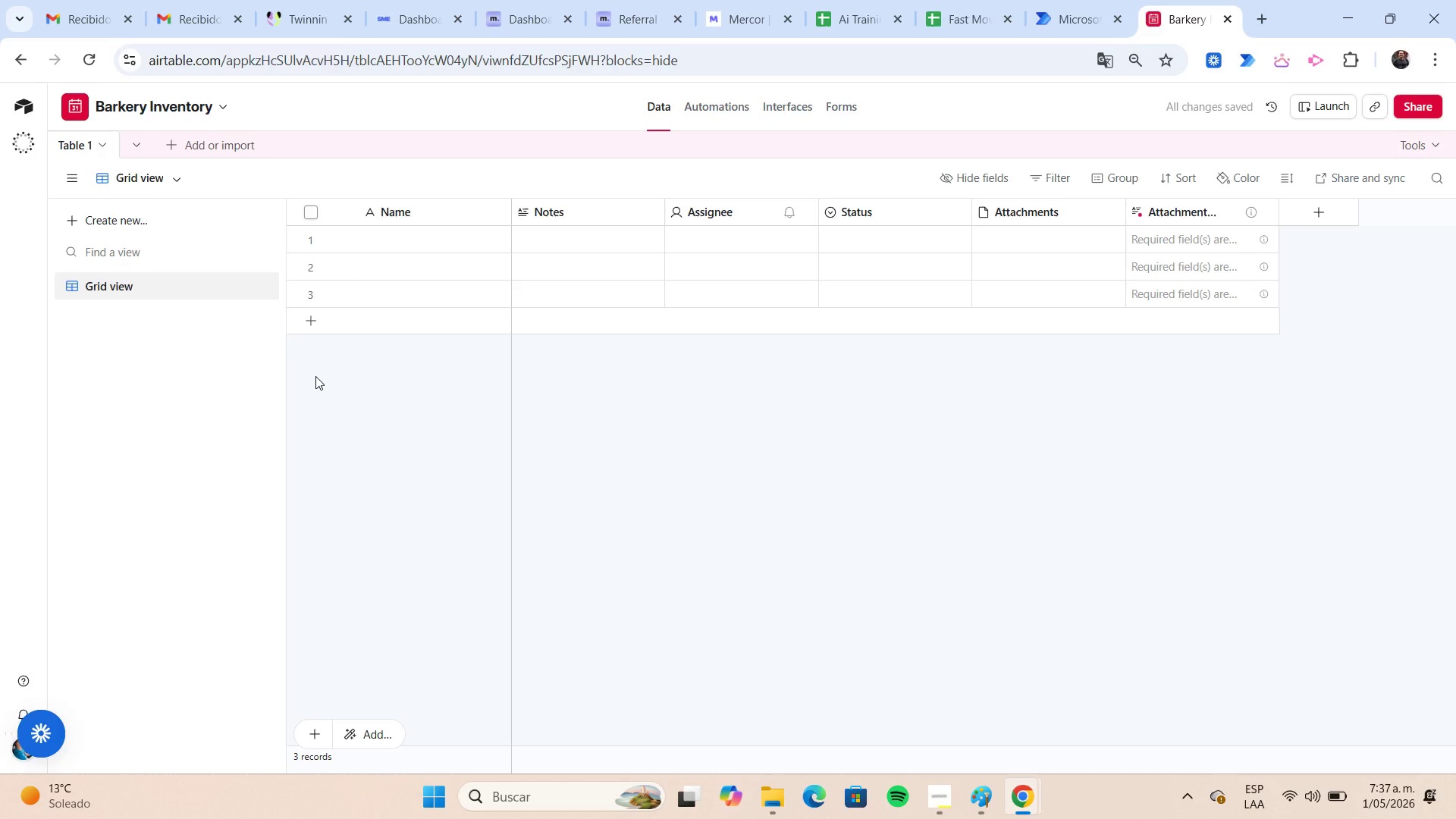 
double_click([77, 150])
 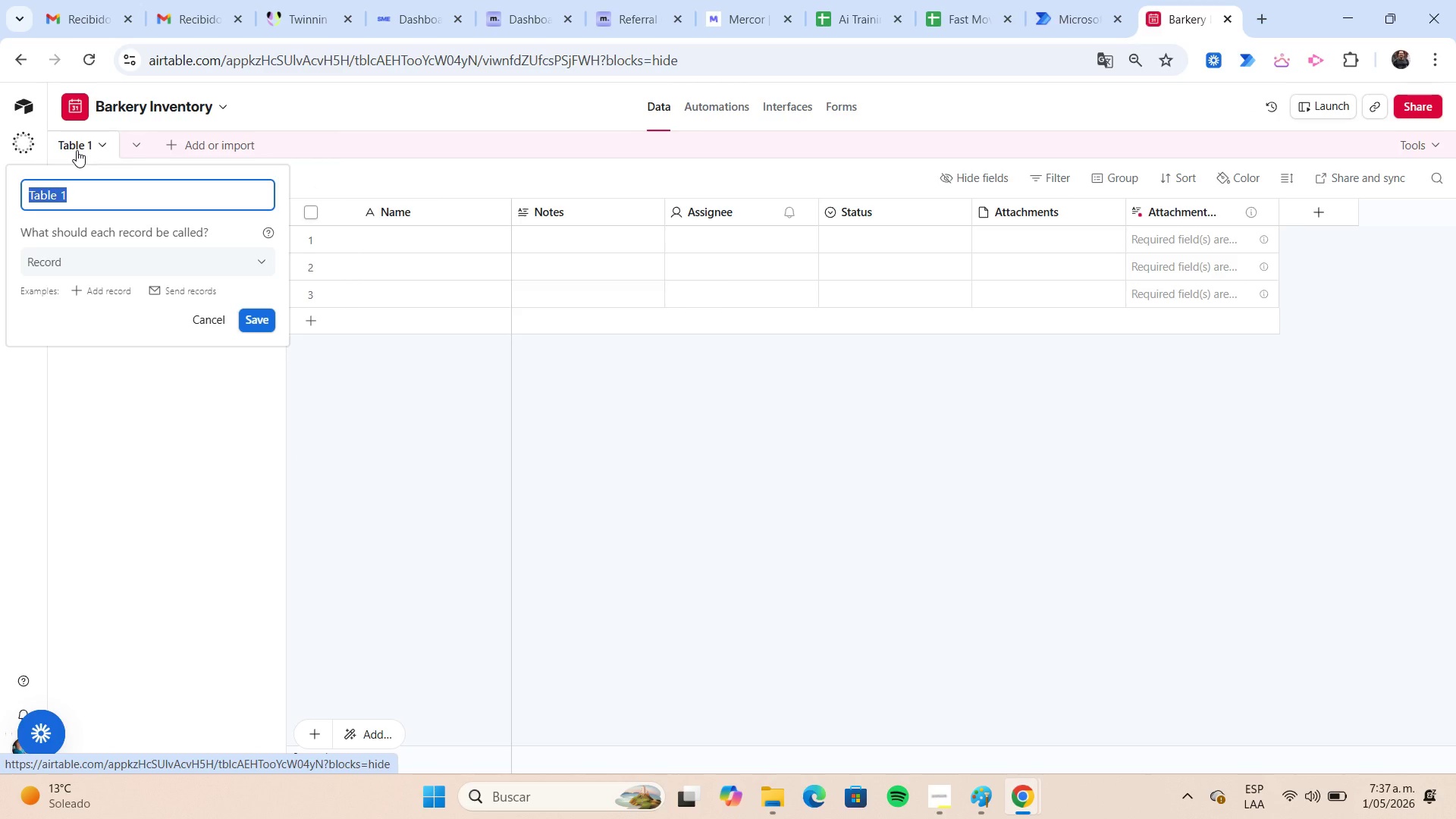 
type(Ingredients)
 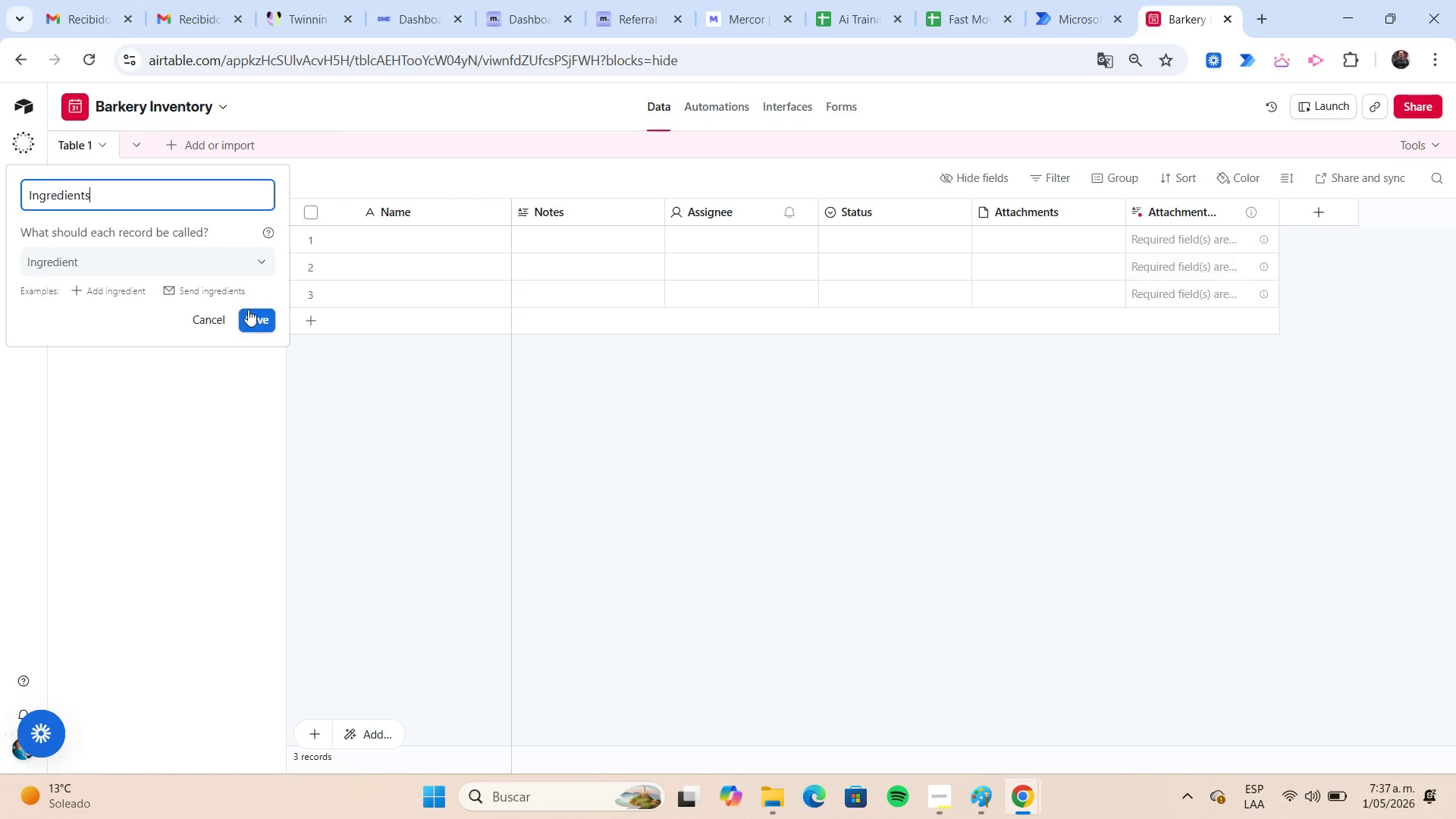 
left_click([253, 313])
 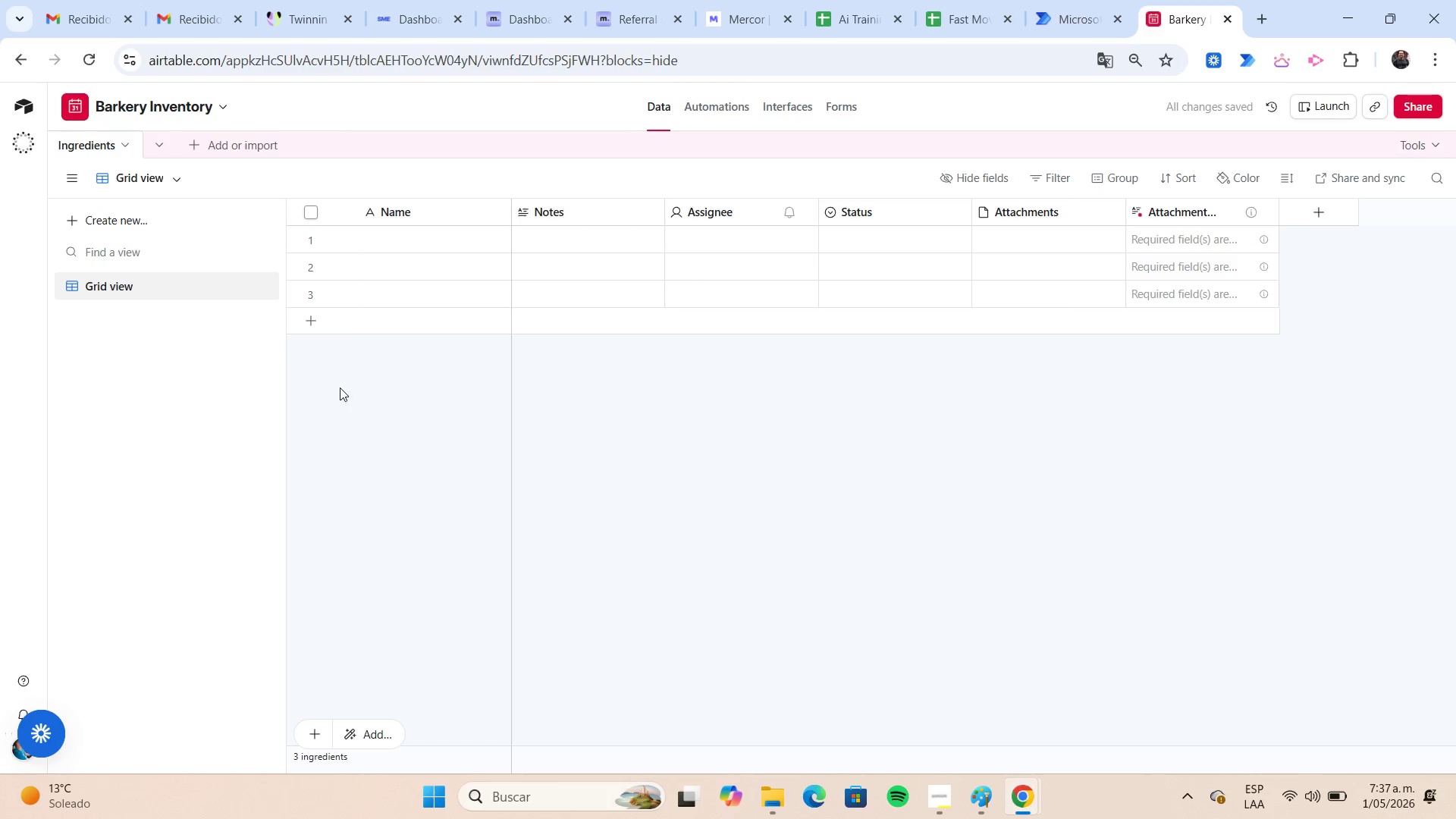 
wait(6.33)
 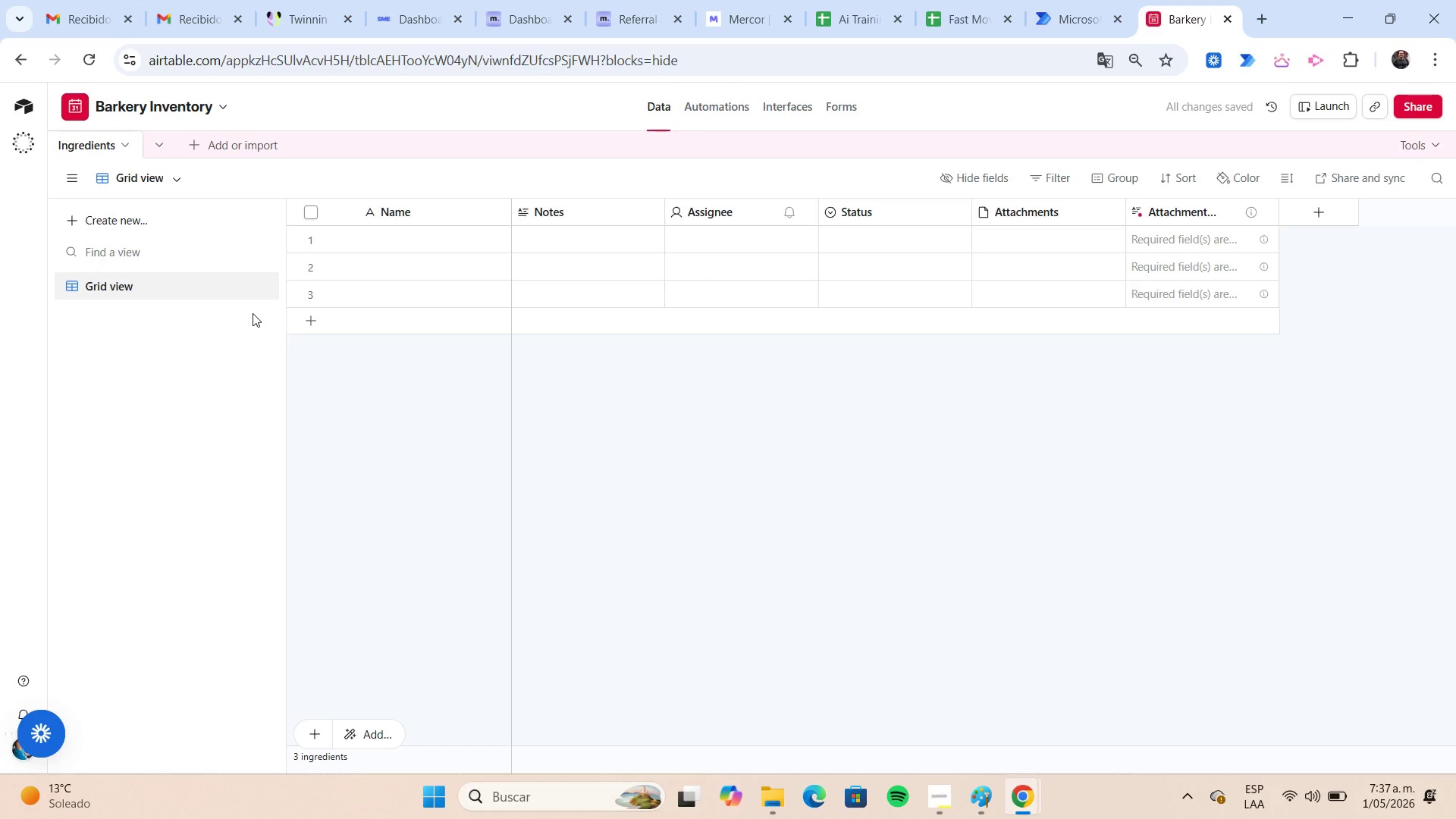 
left_click([780, 787])
 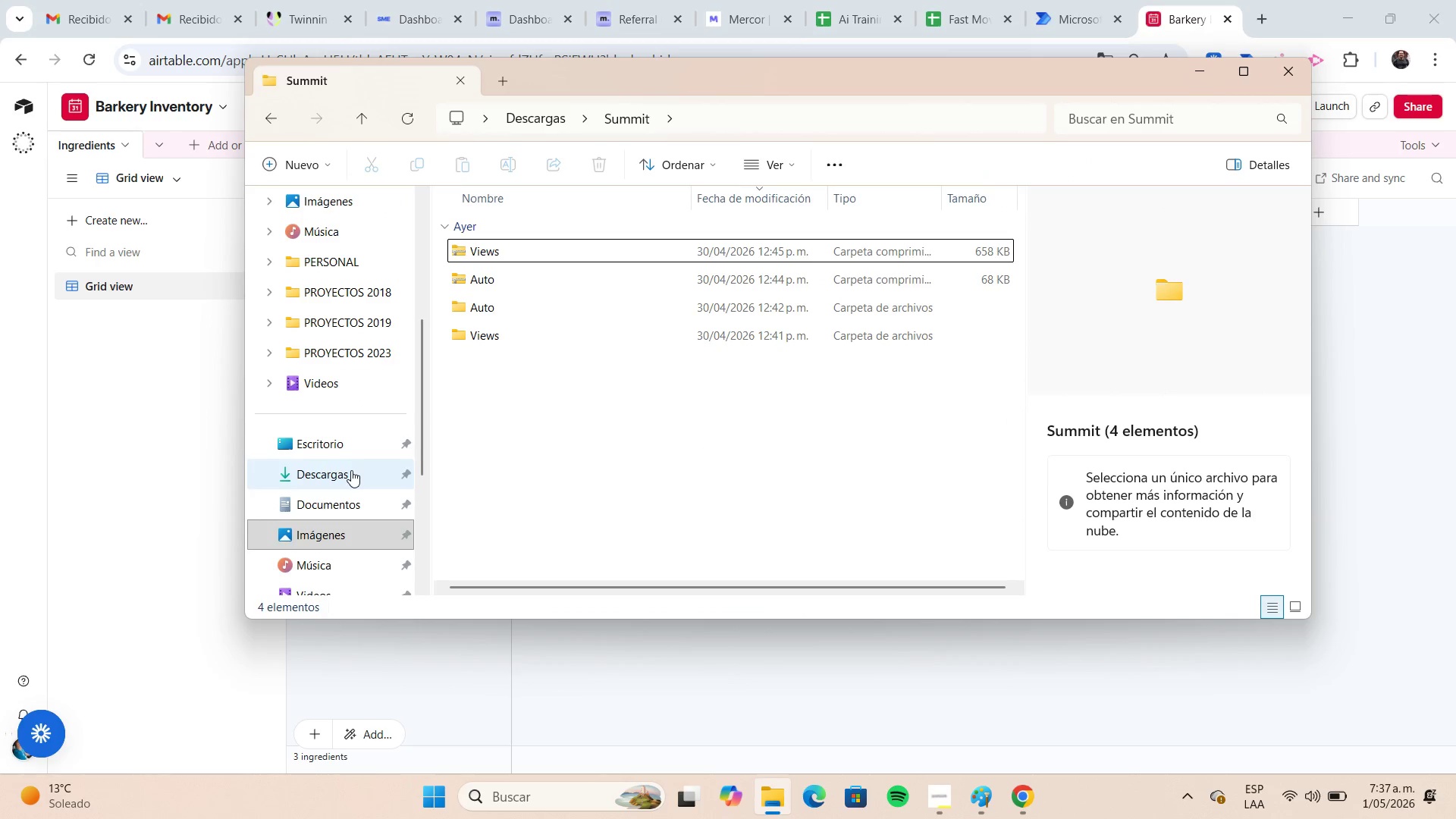 
left_click([351, 470])
 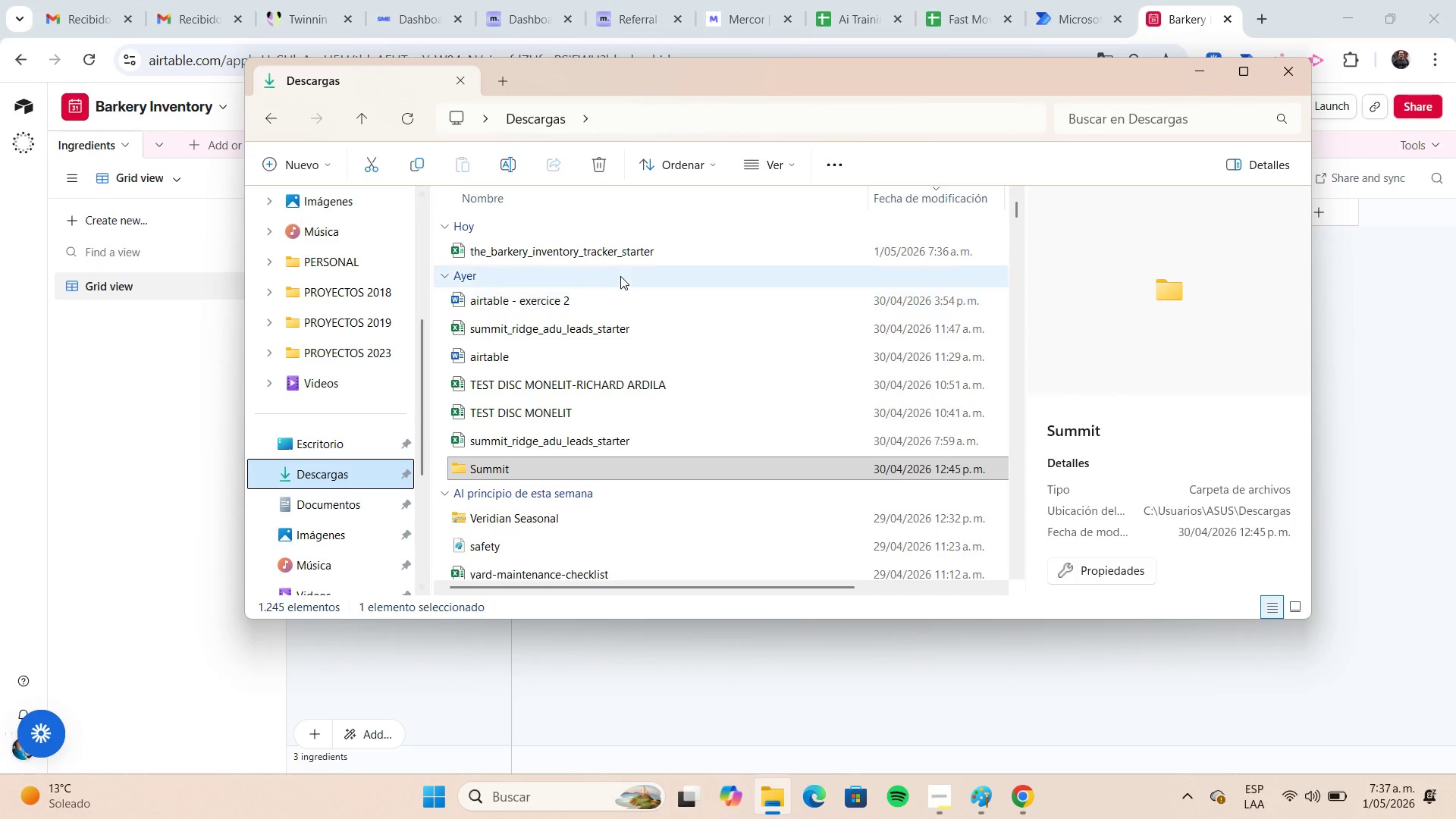 
double_click([630, 262])
 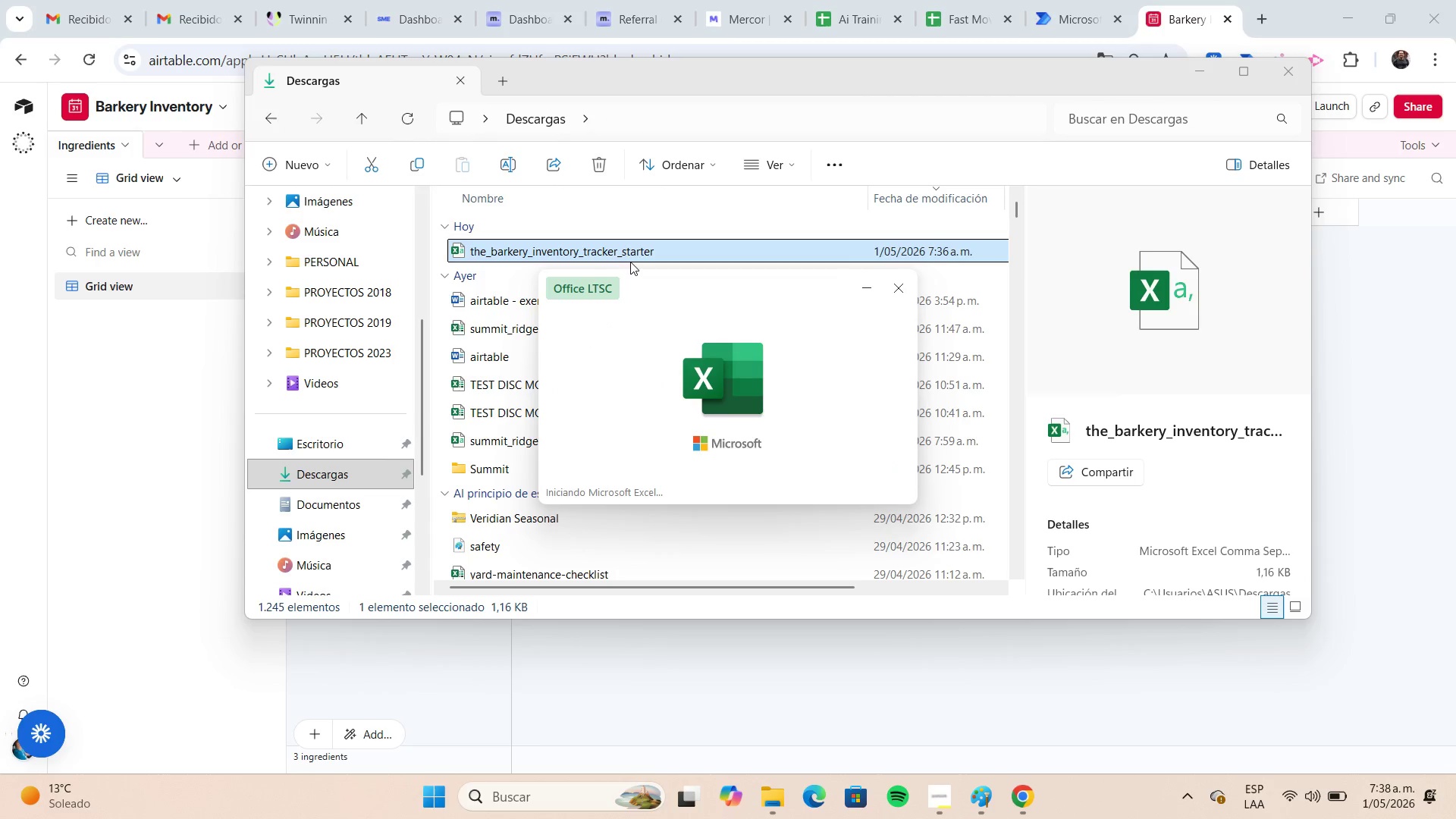 
wait(10.64)
 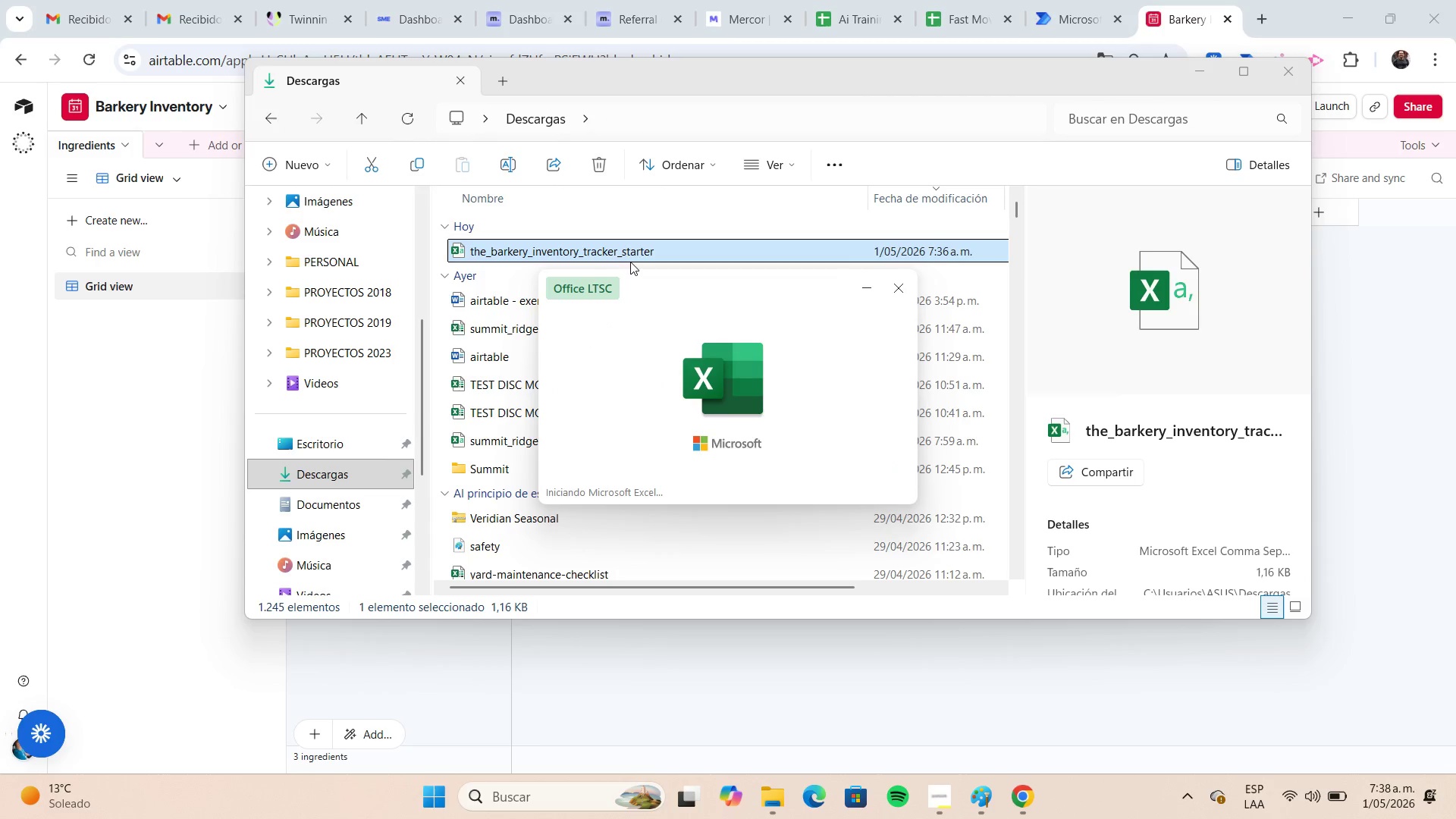 
left_click([36, 53])
 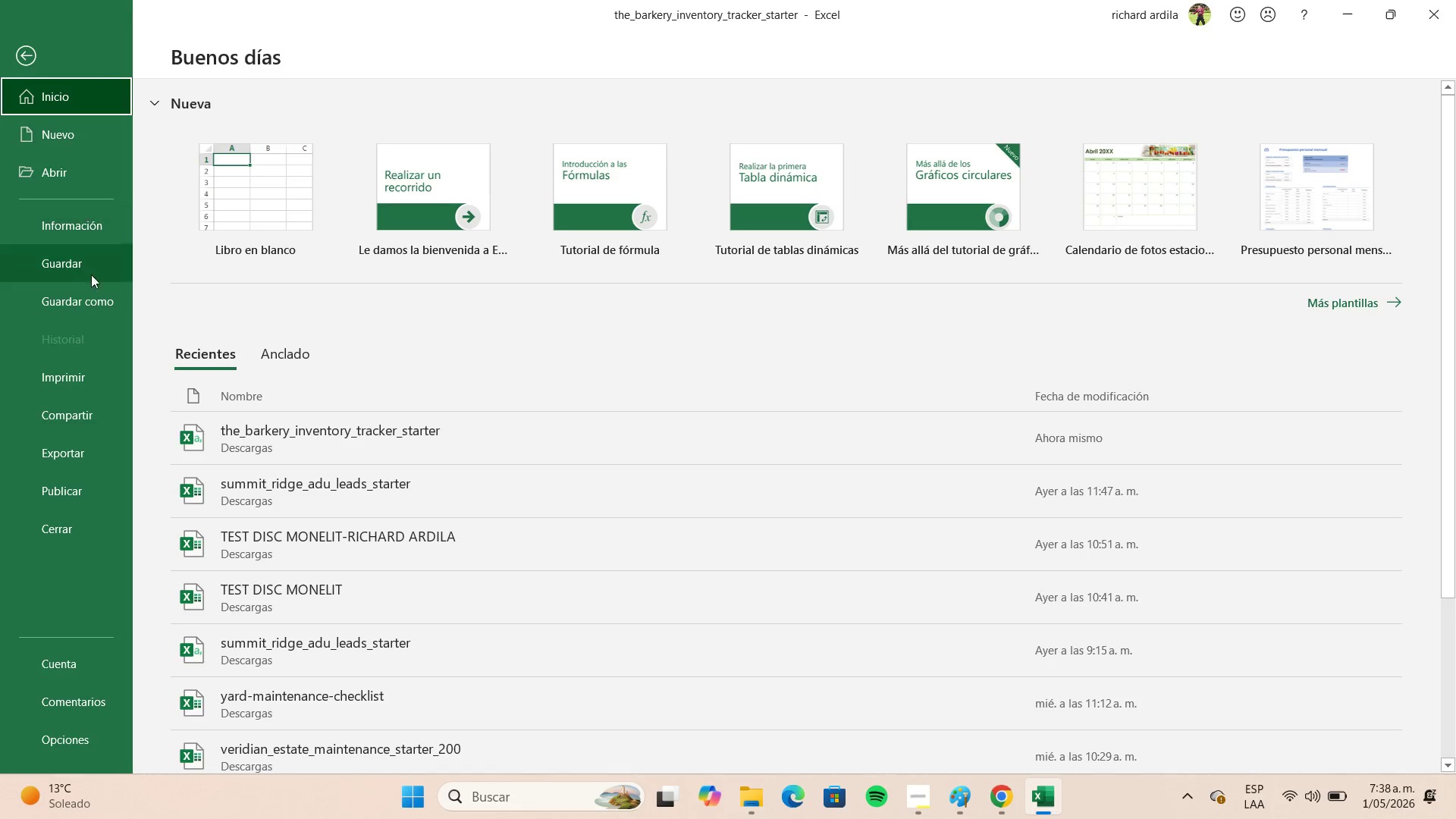 
left_click([90, 300])
 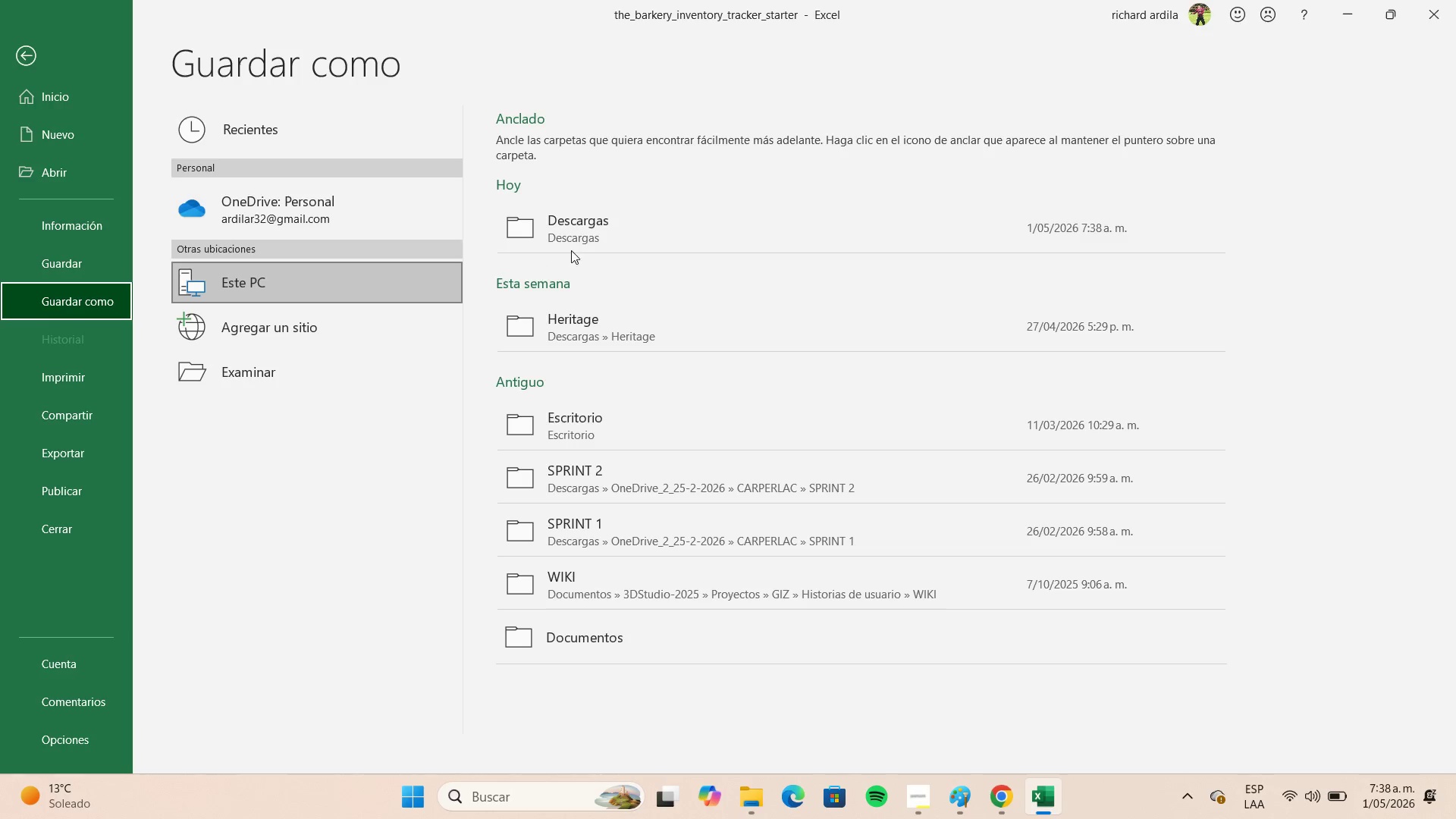 
left_click([616, 234])
 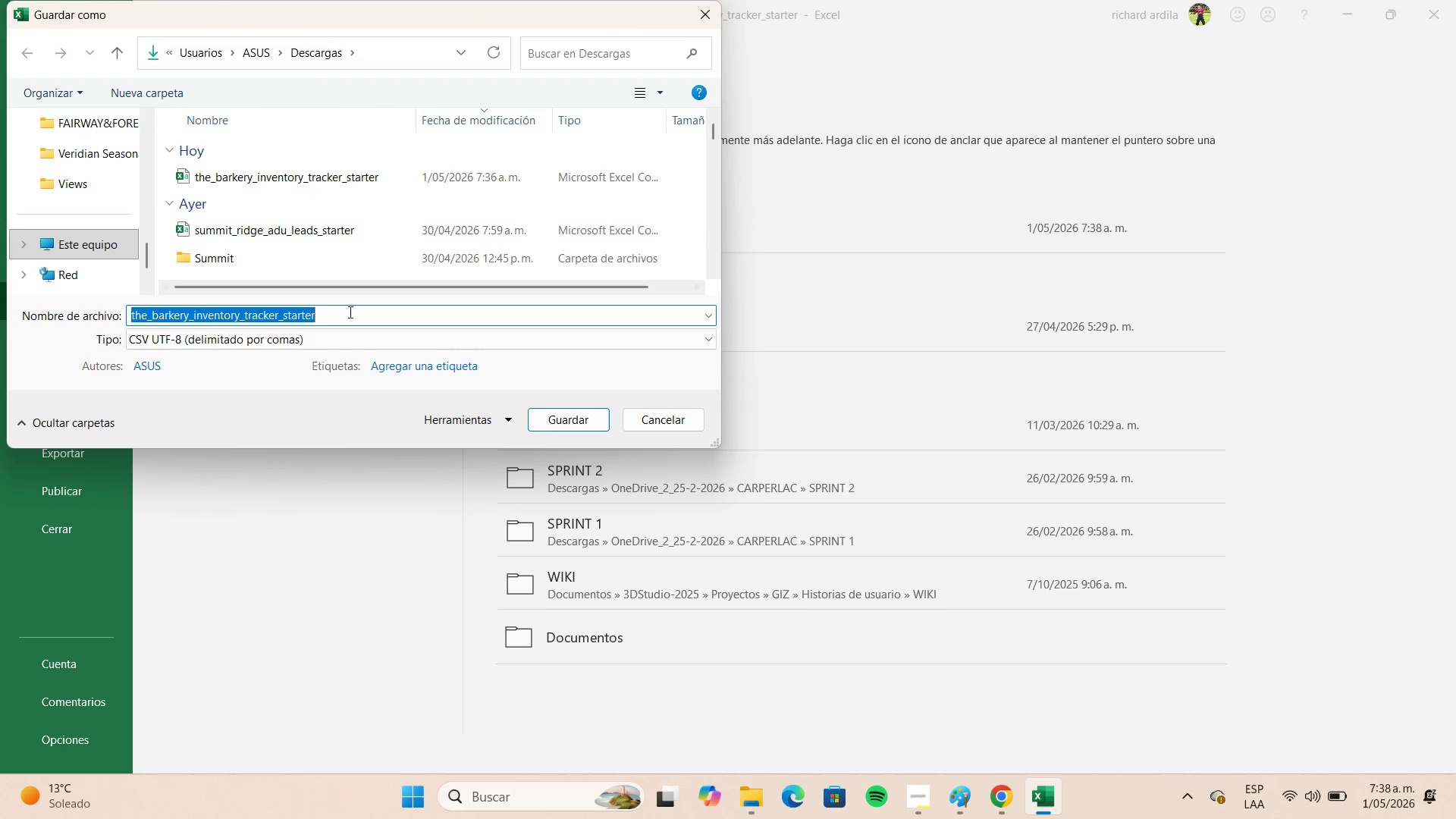 
left_click([315, 337])
 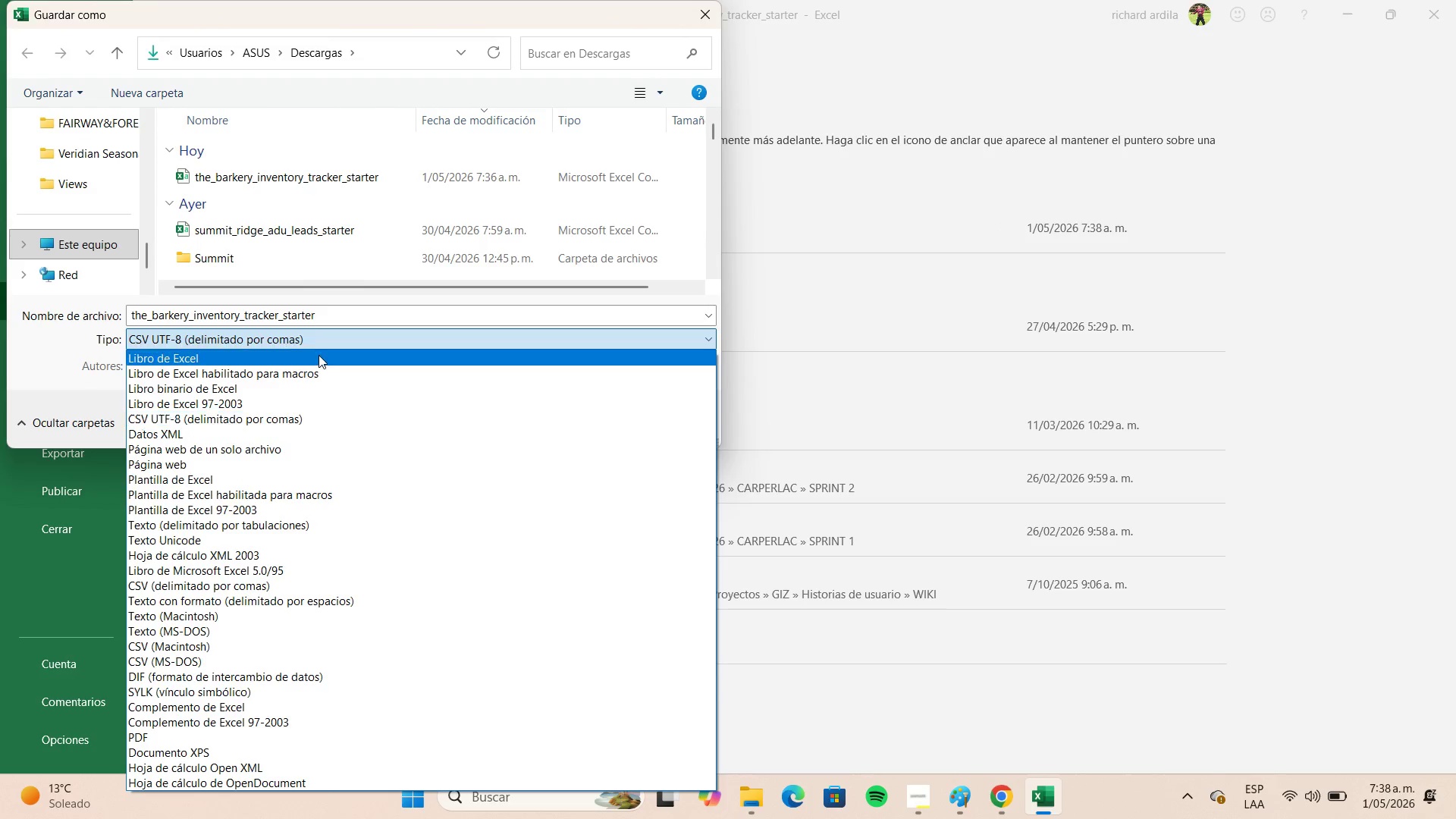 
left_click([320, 360])
 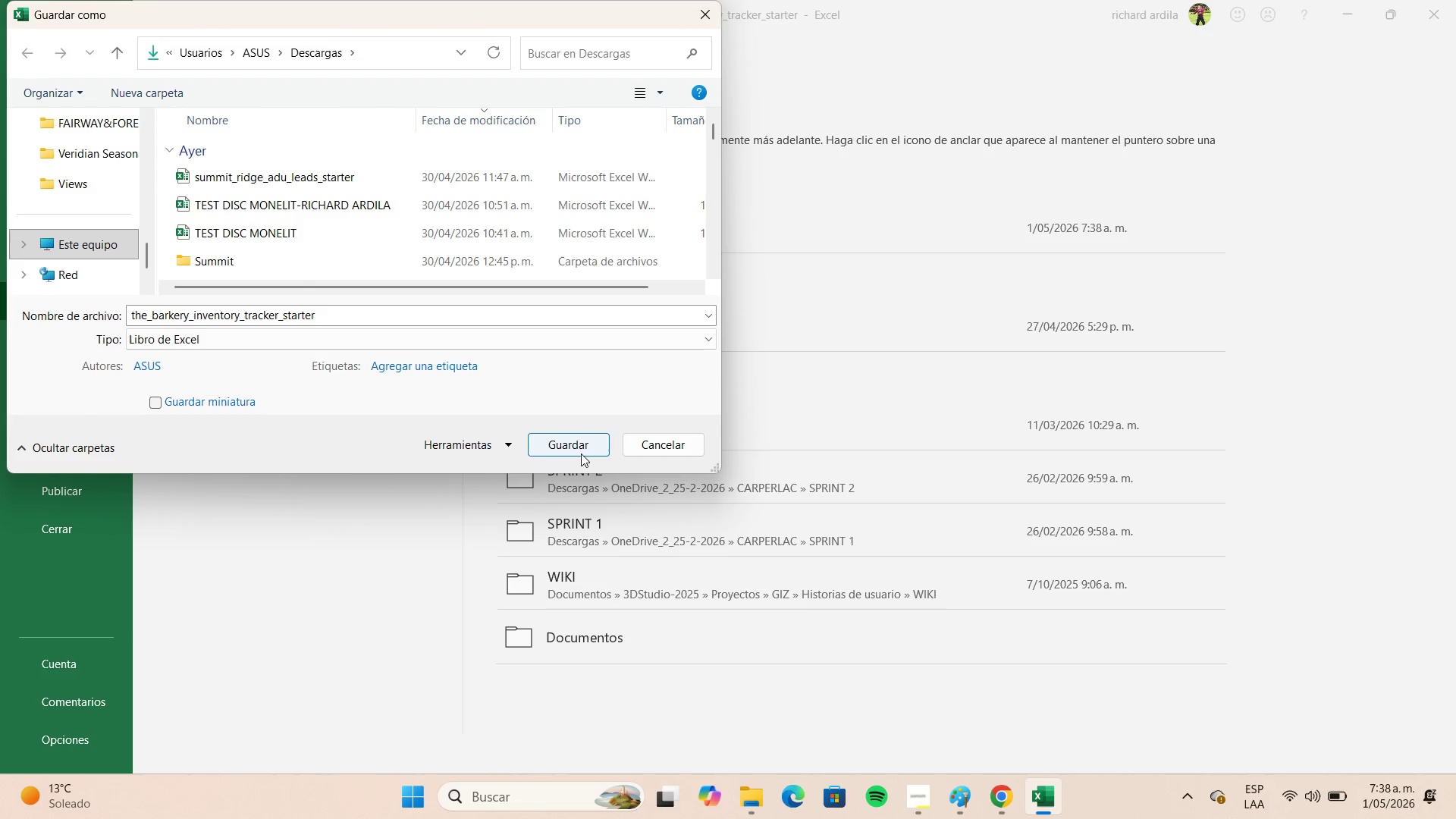 
left_click([576, 450])
 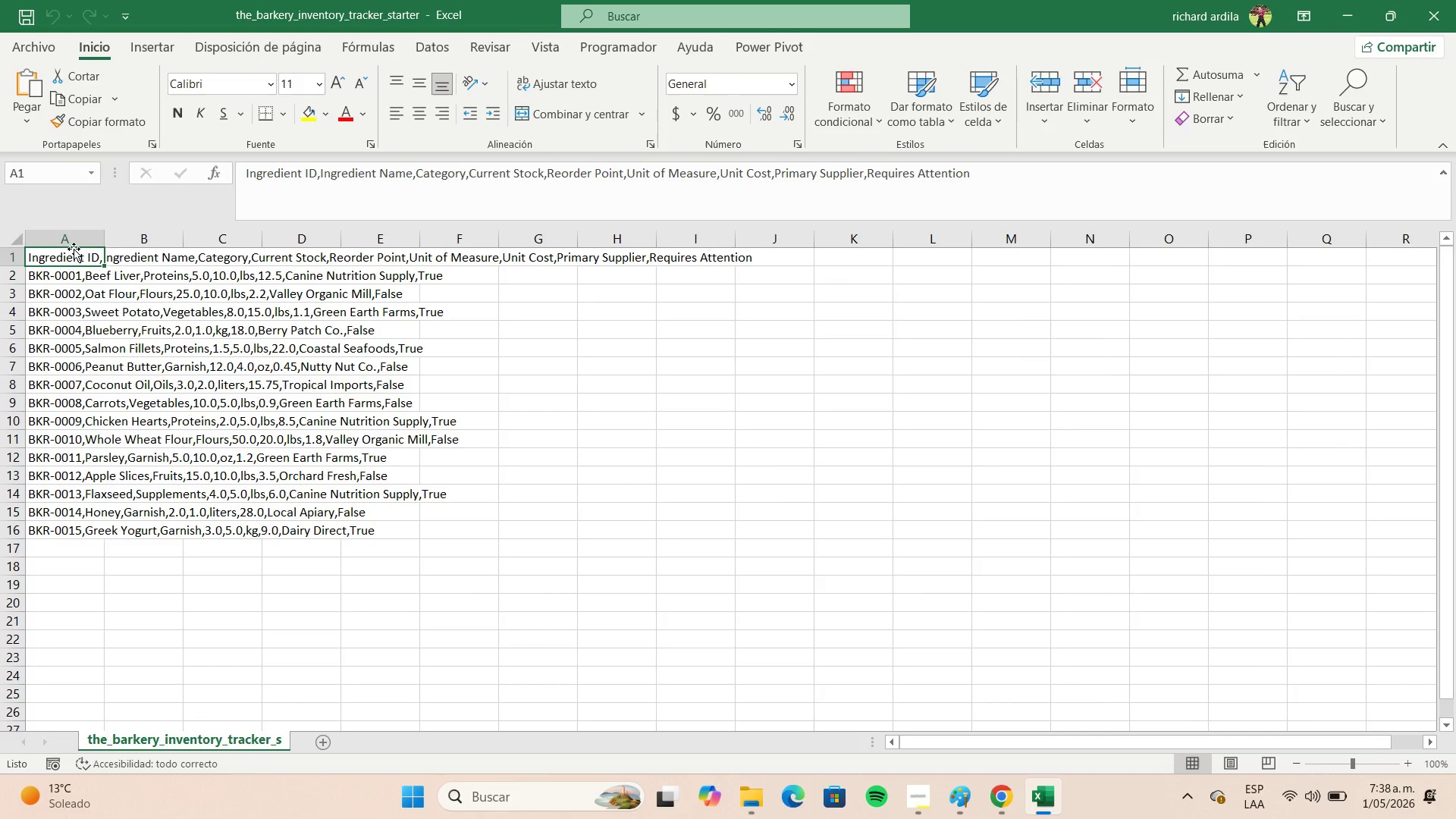 
left_click([68, 242])
 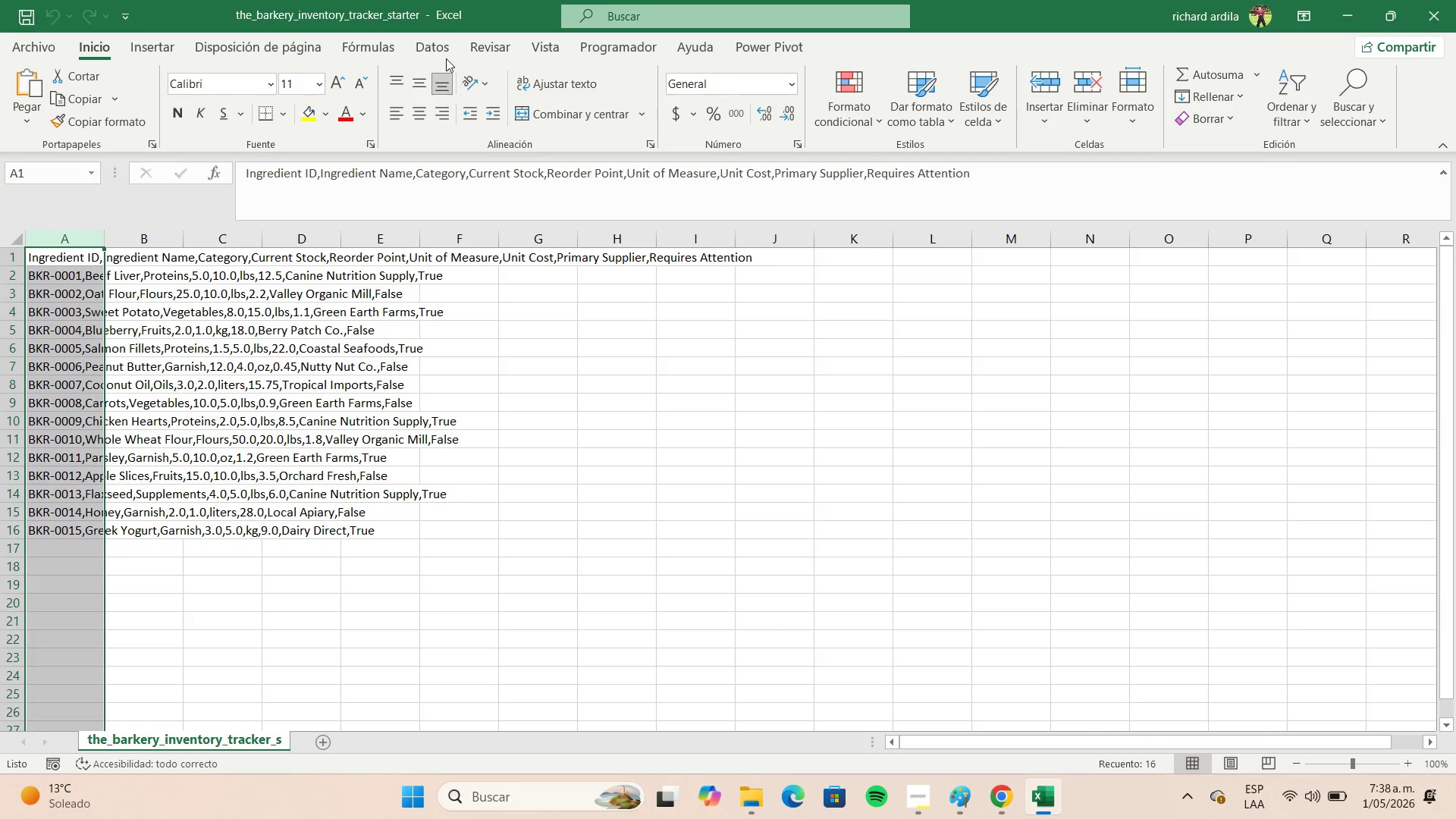 
left_click([441, 51])
 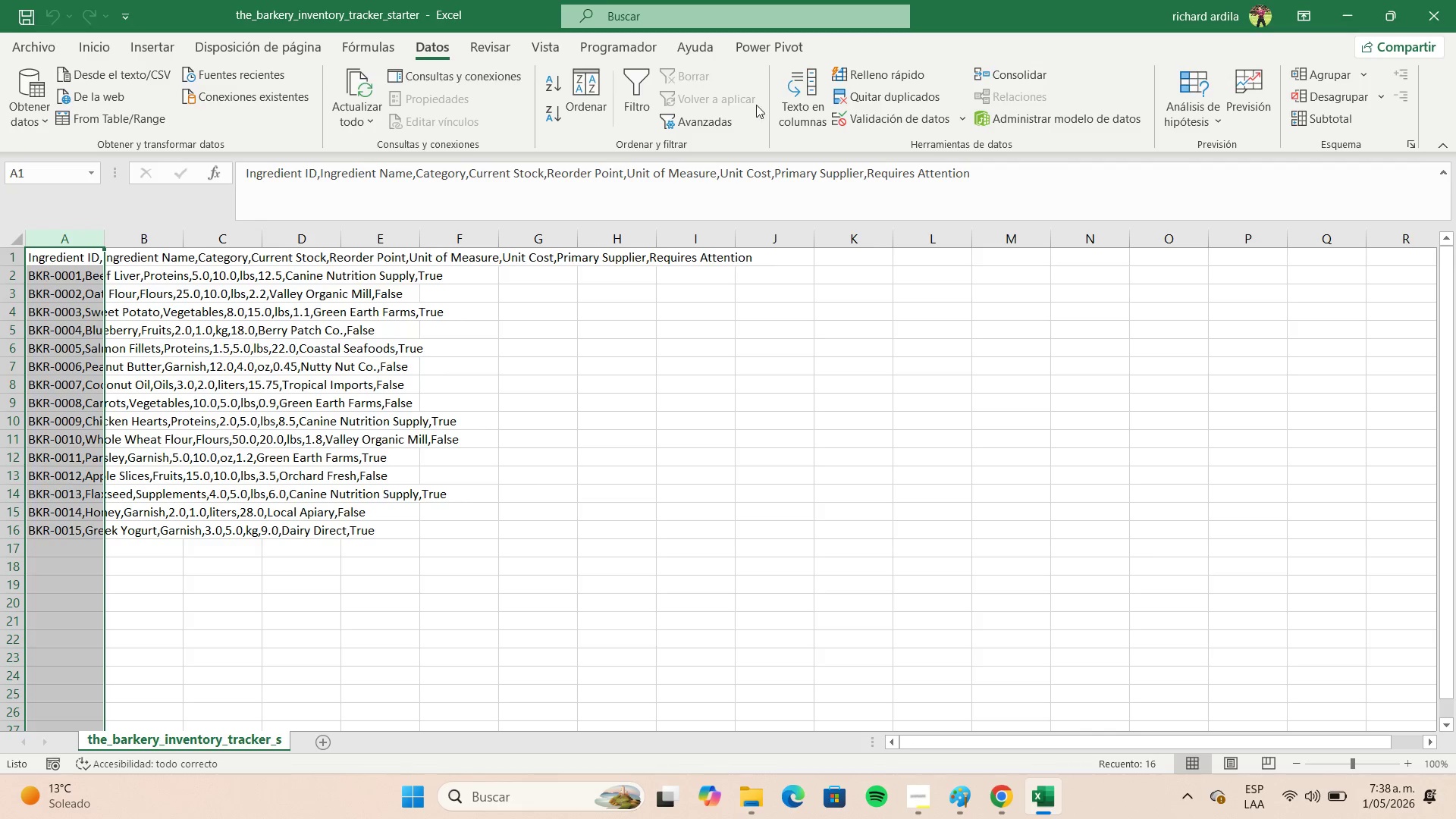 
left_click([789, 106])
 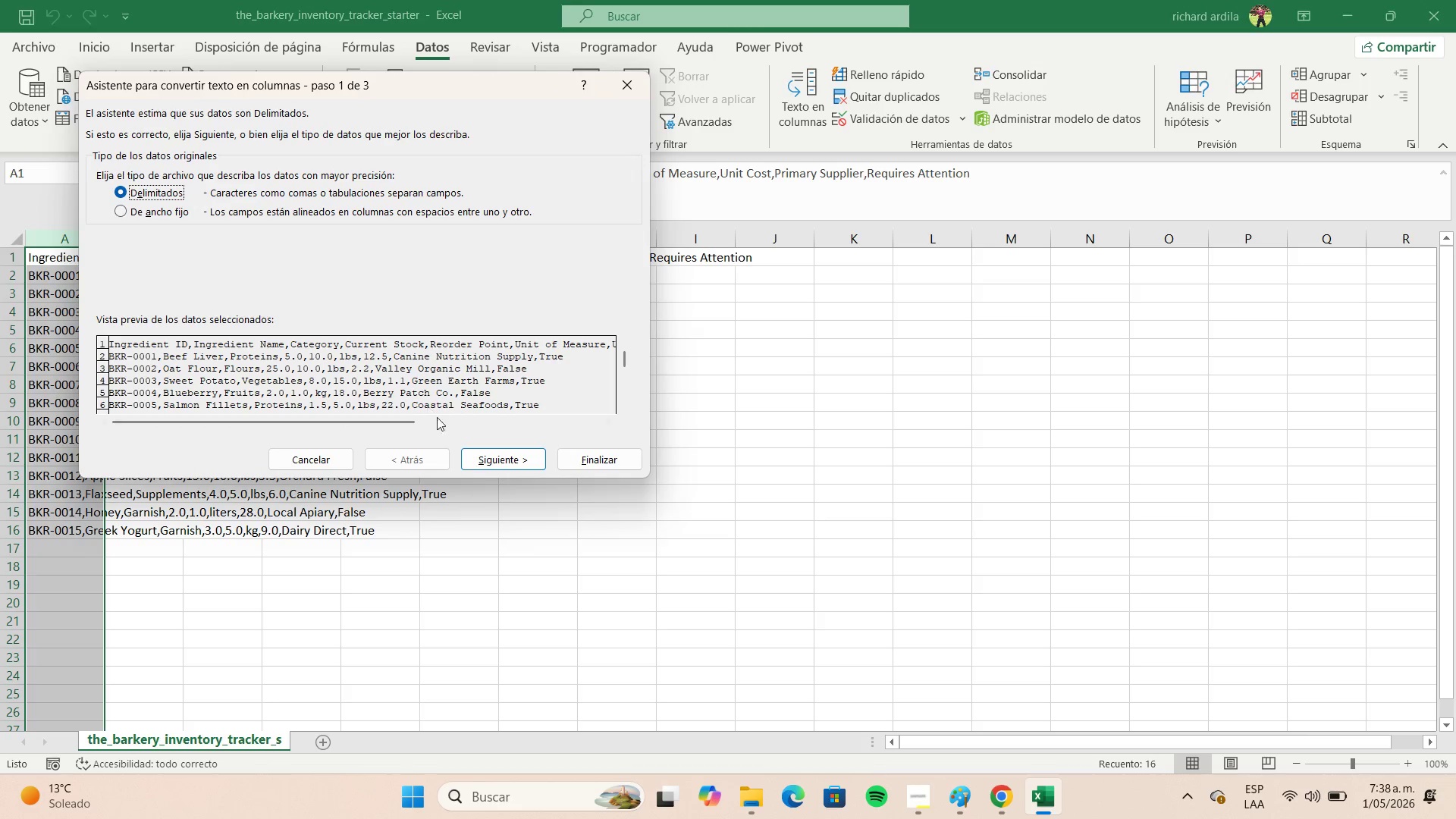 
wait(5.28)
 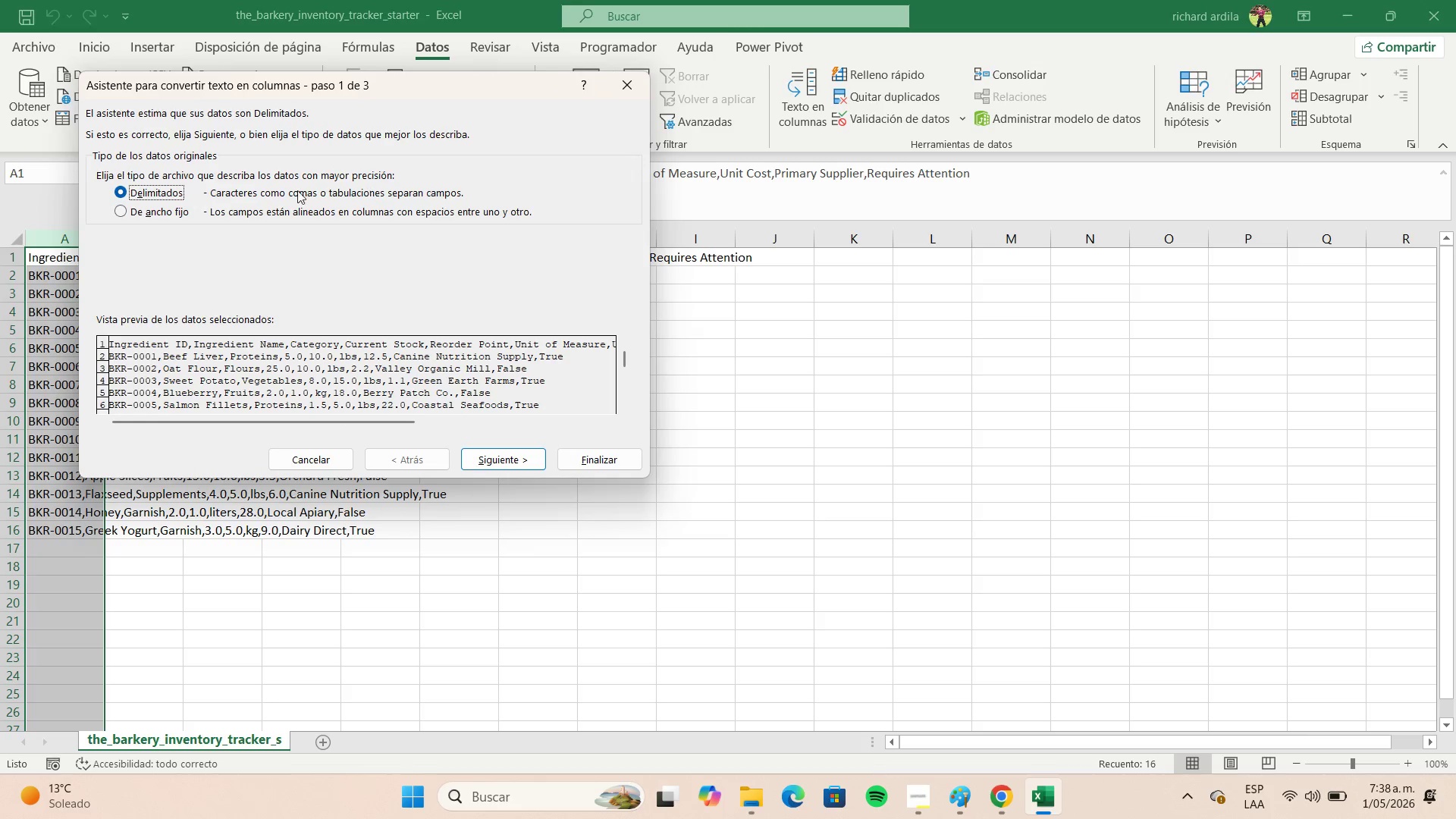 
left_click([470, 458])
 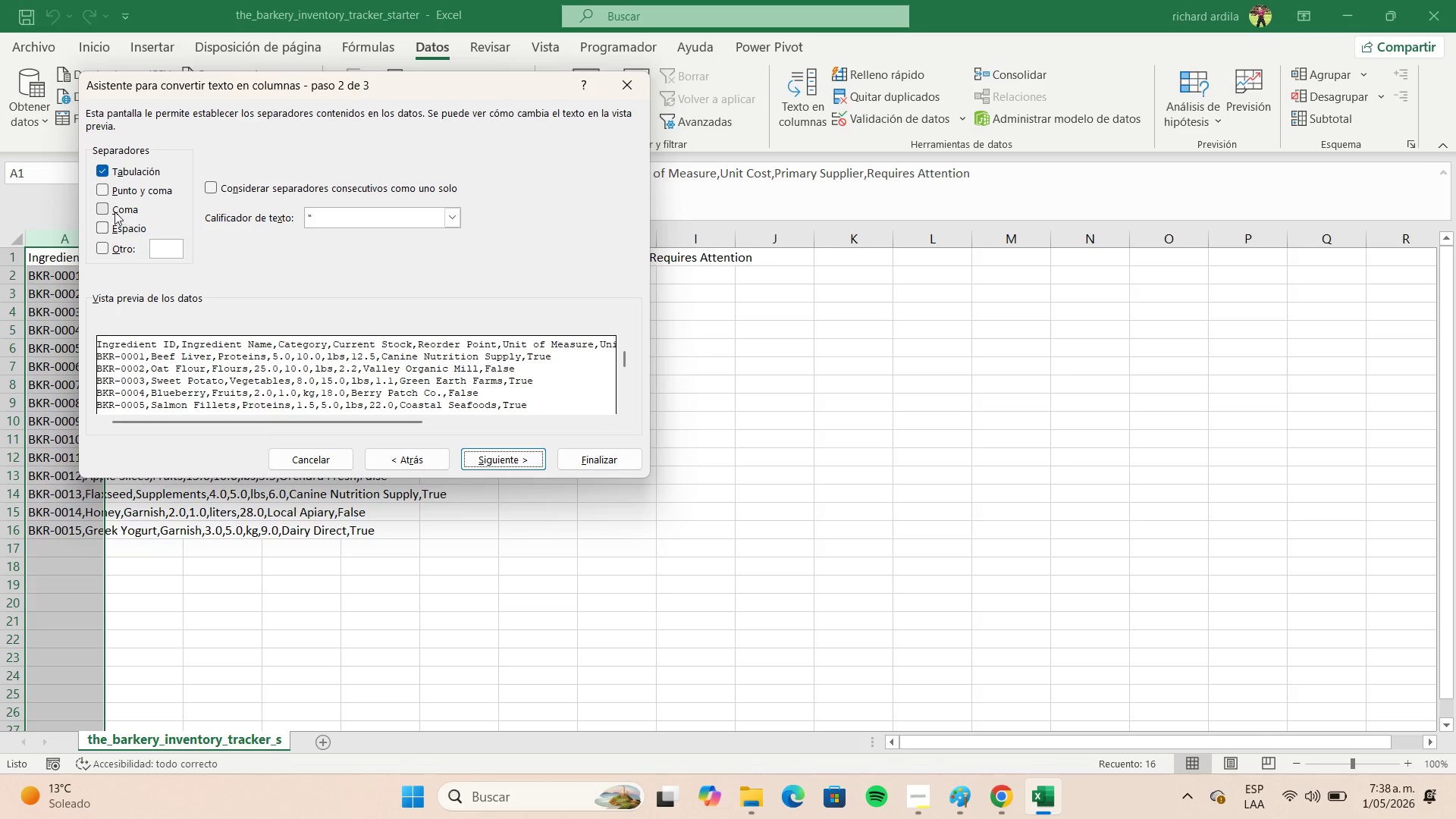 
left_click([105, 209])
 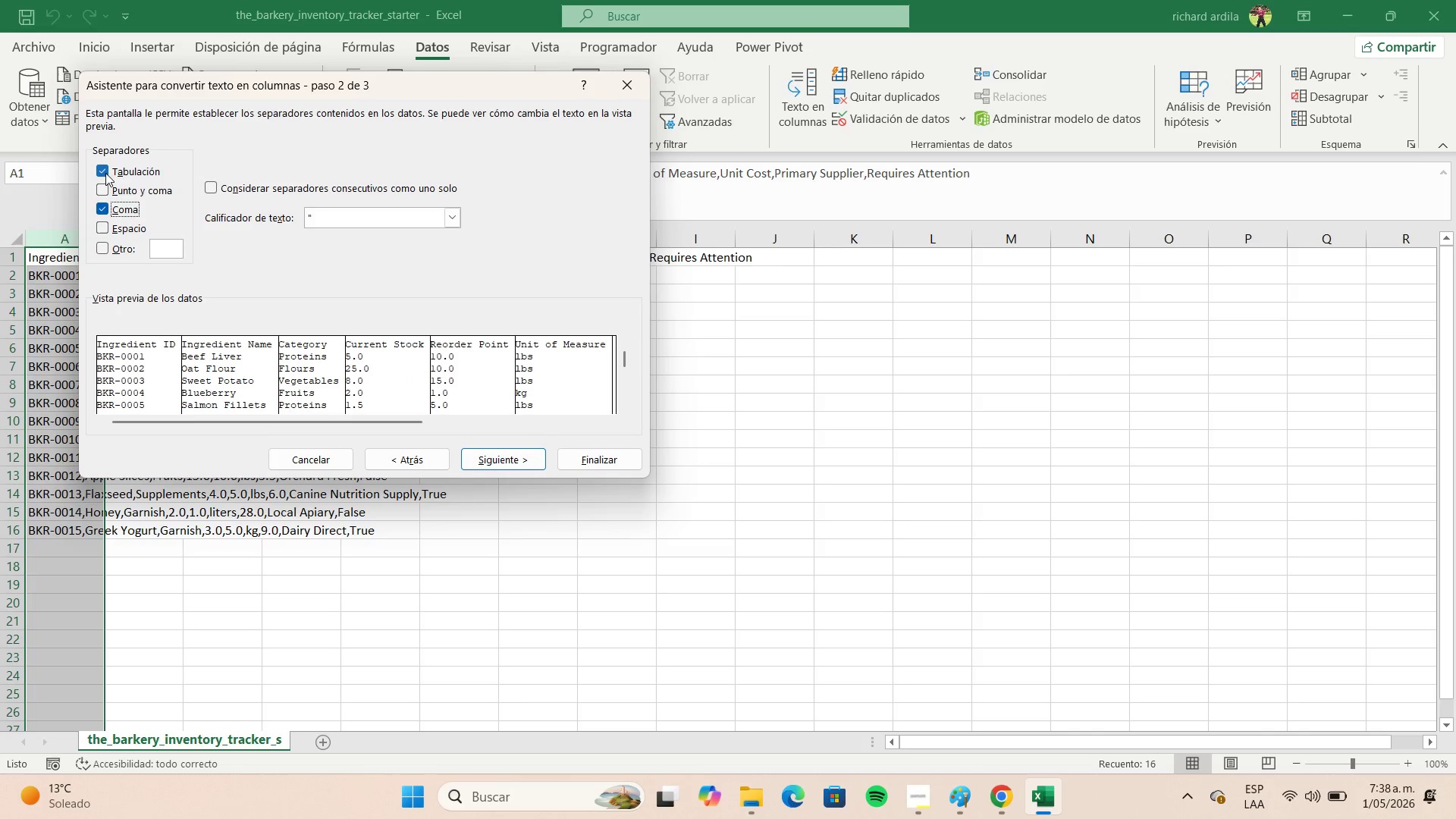 
left_click([105, 172])
 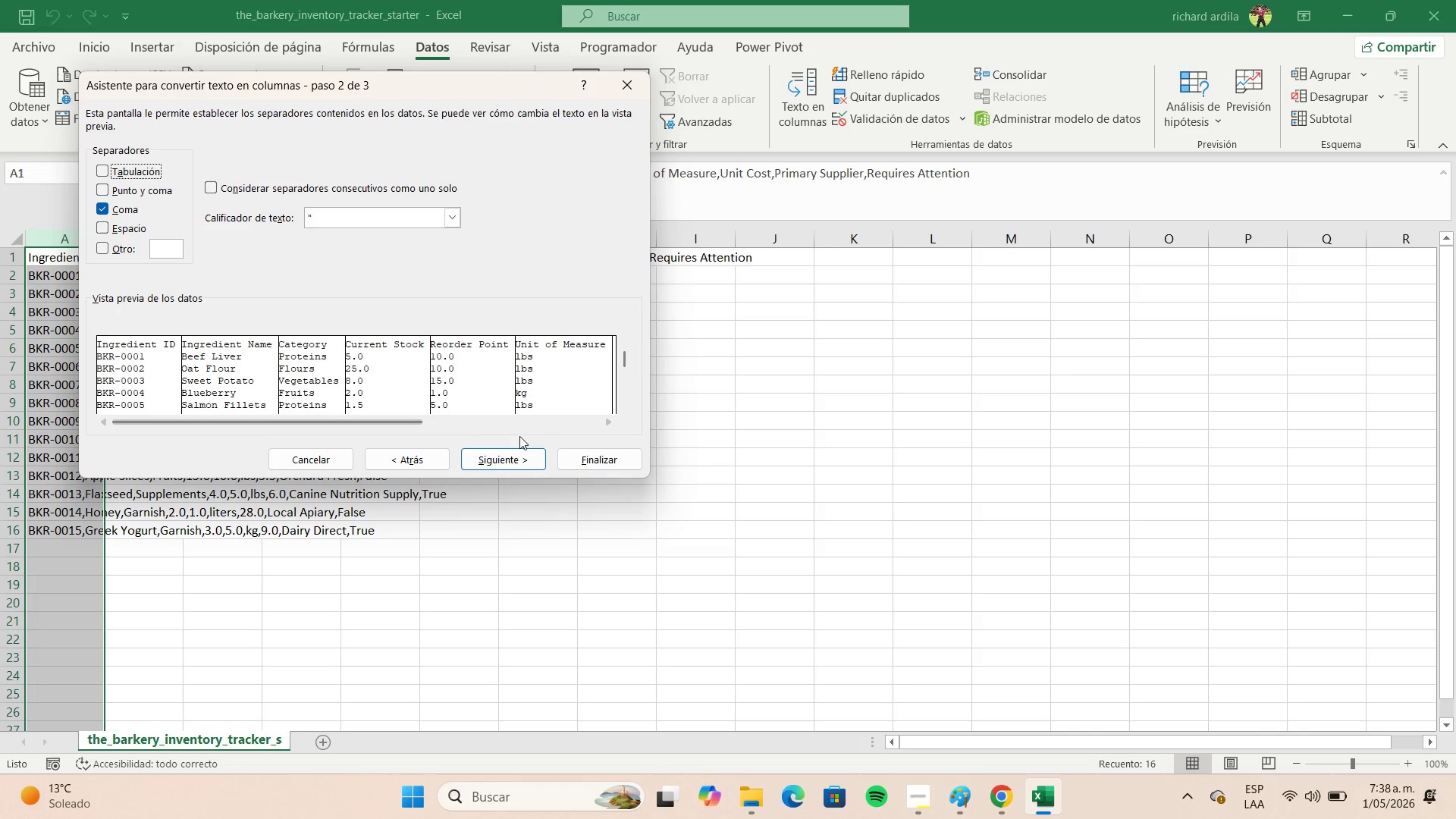 
wait(8.69)
 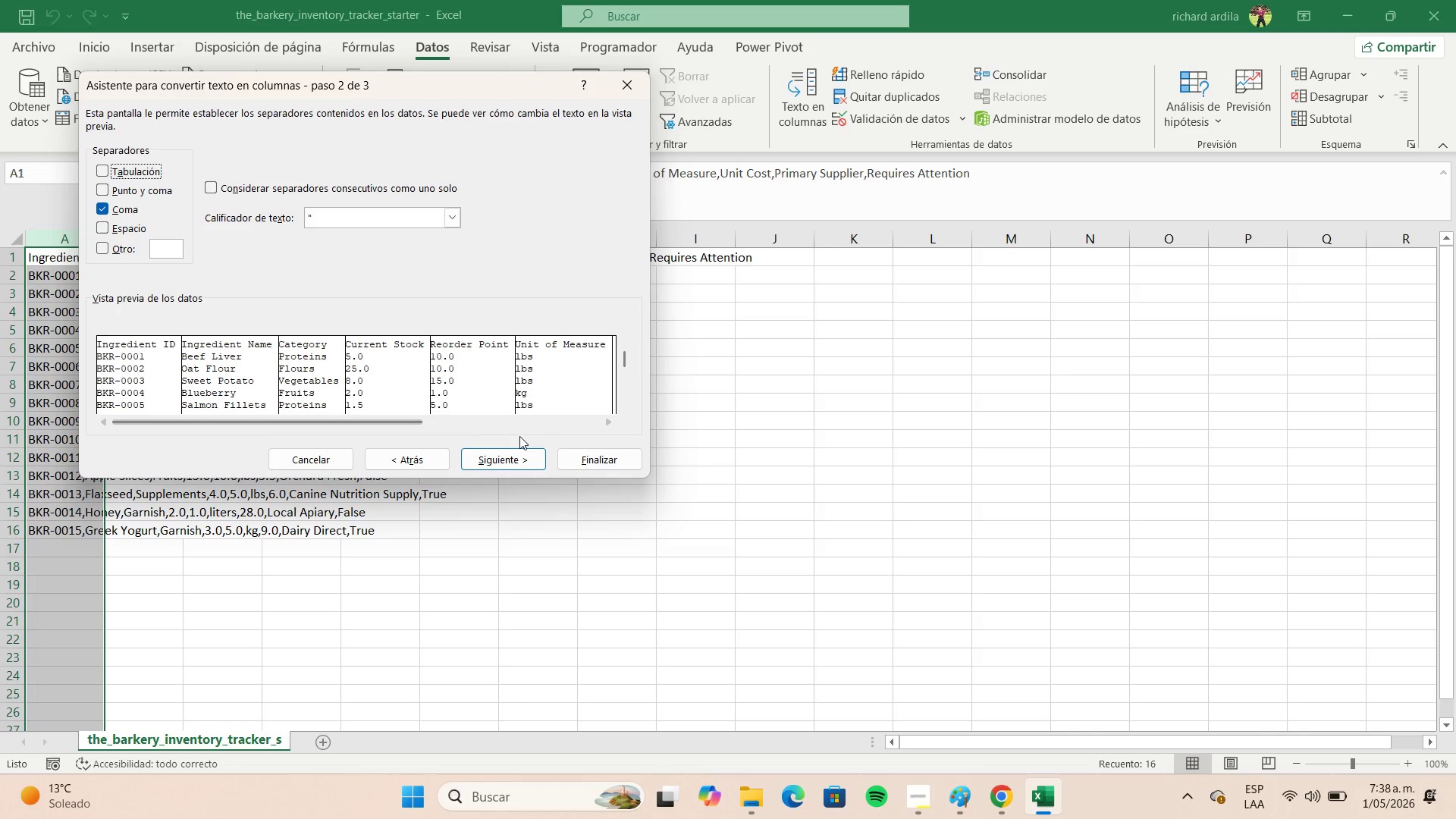 
left_click([520, 455])
 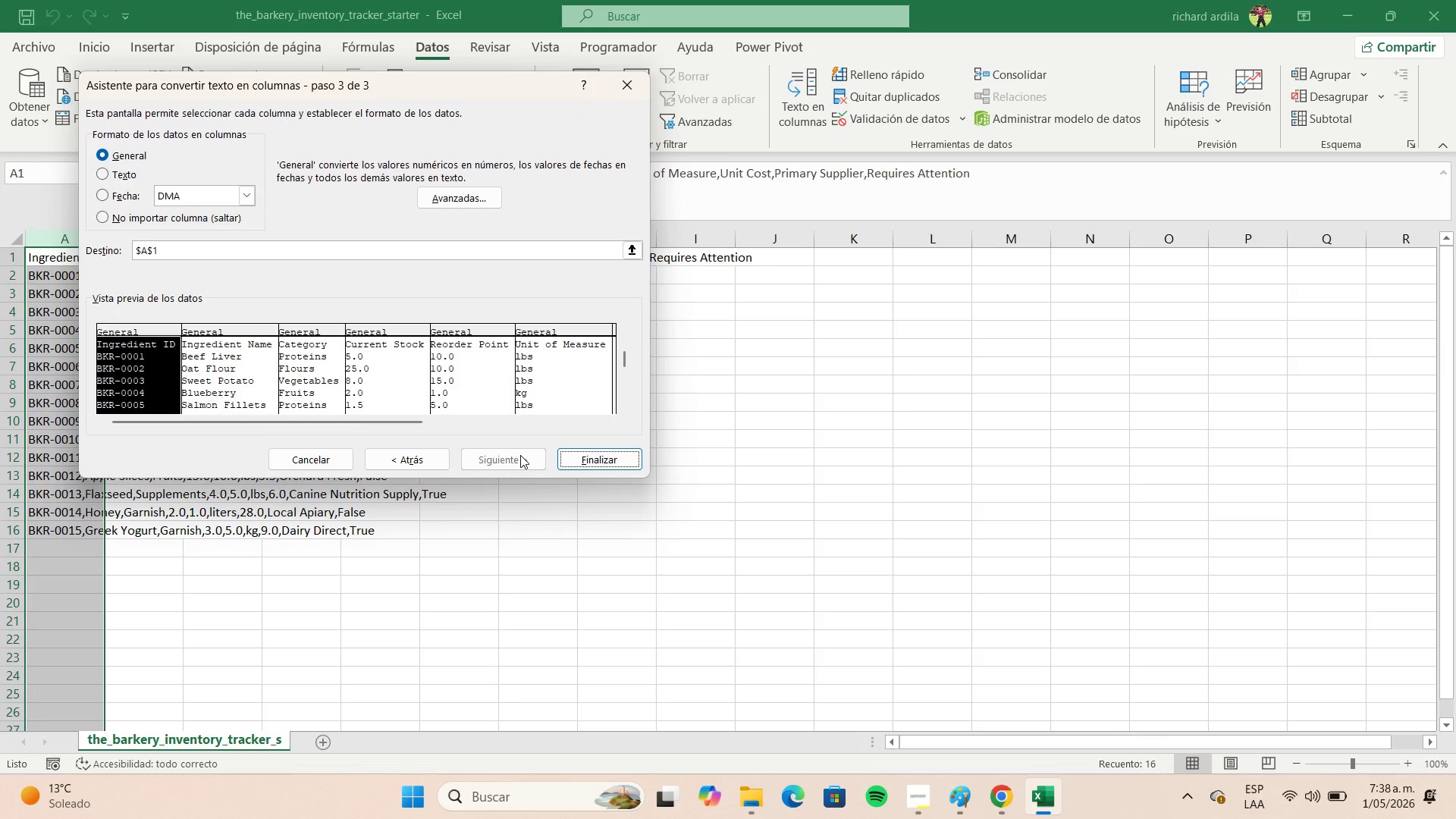 
wait(7.66)
 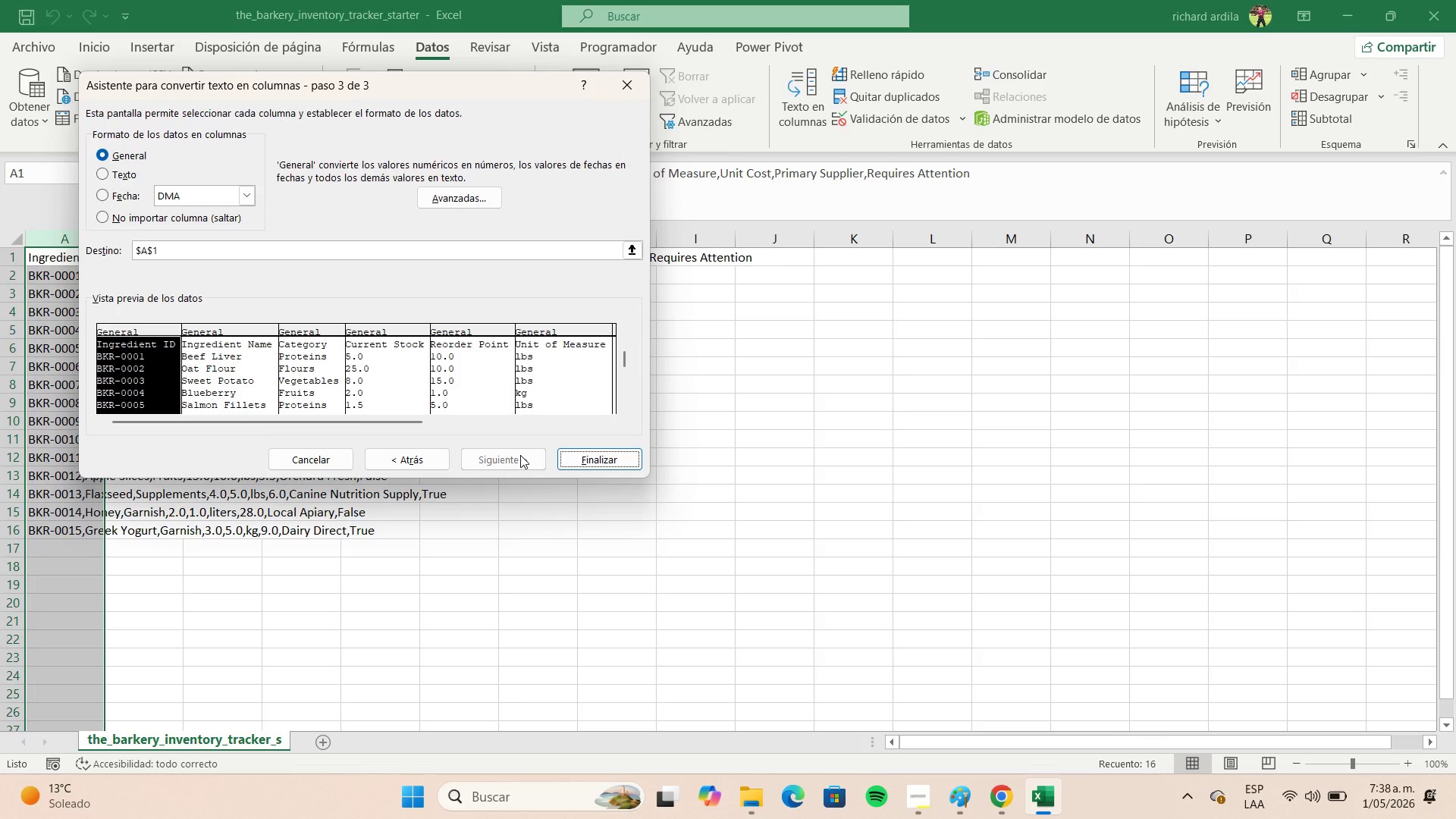 
left_click([582, 460])
 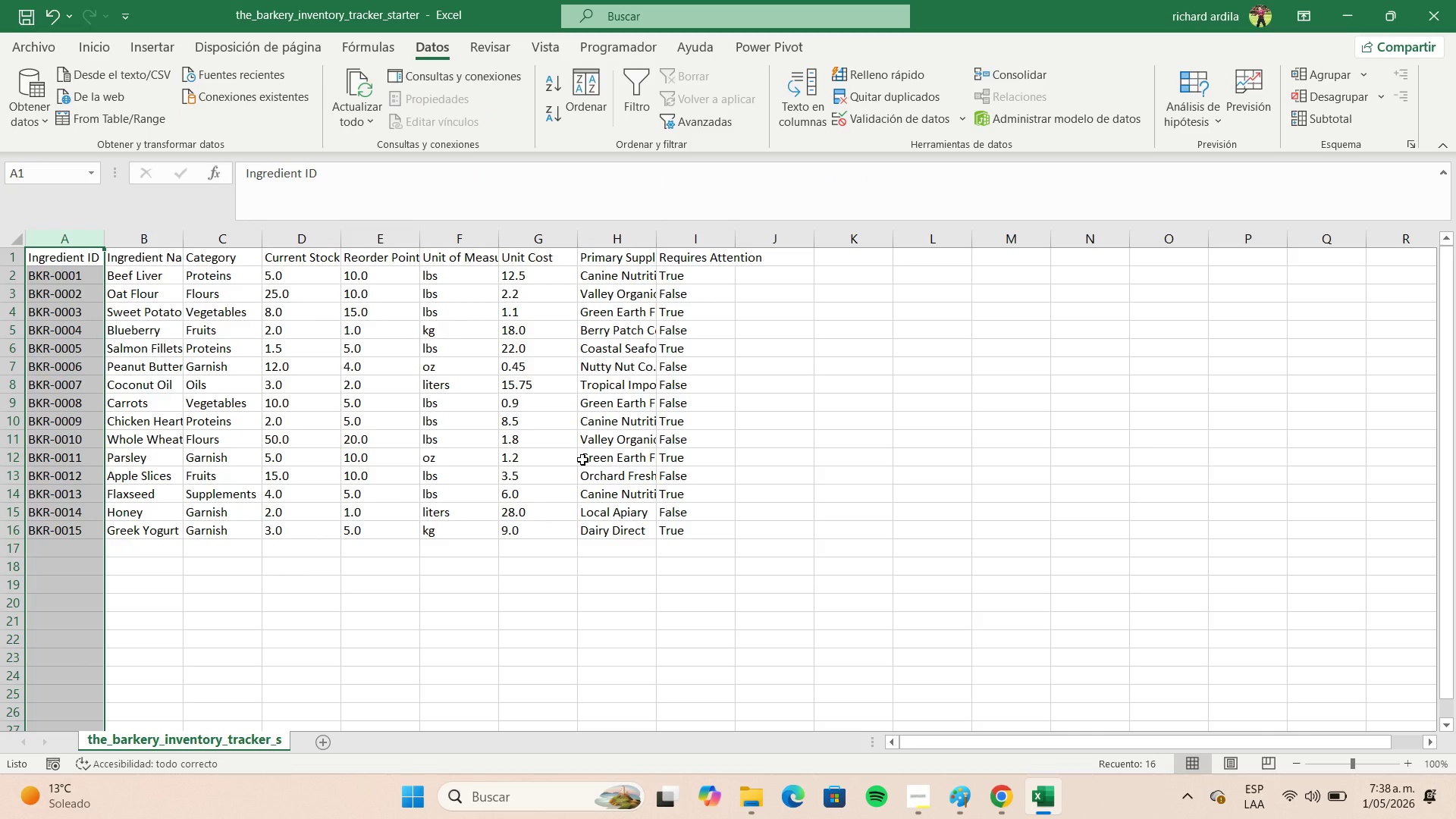 
wait(9.66)
 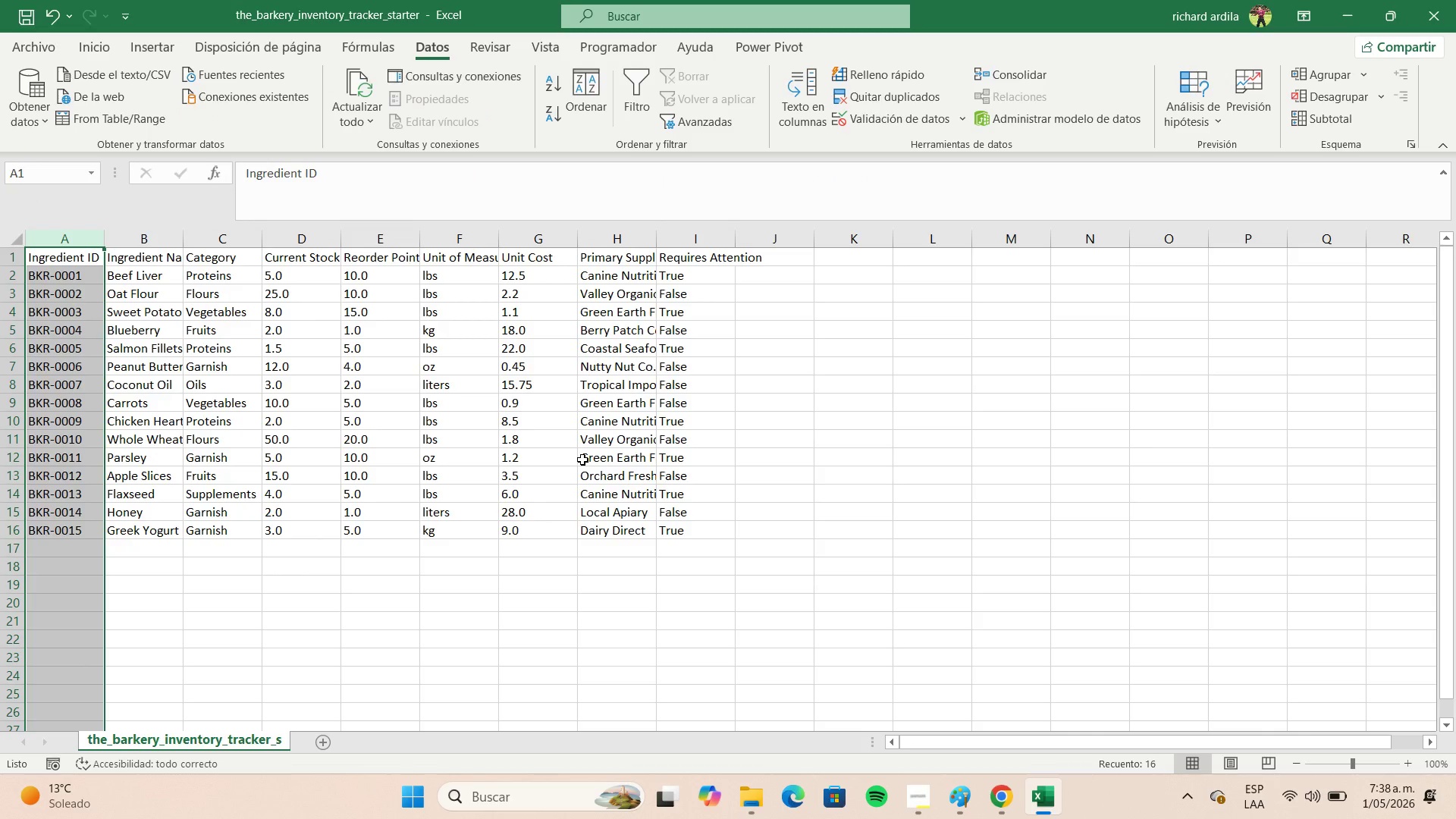 
double_click([184, 240])
 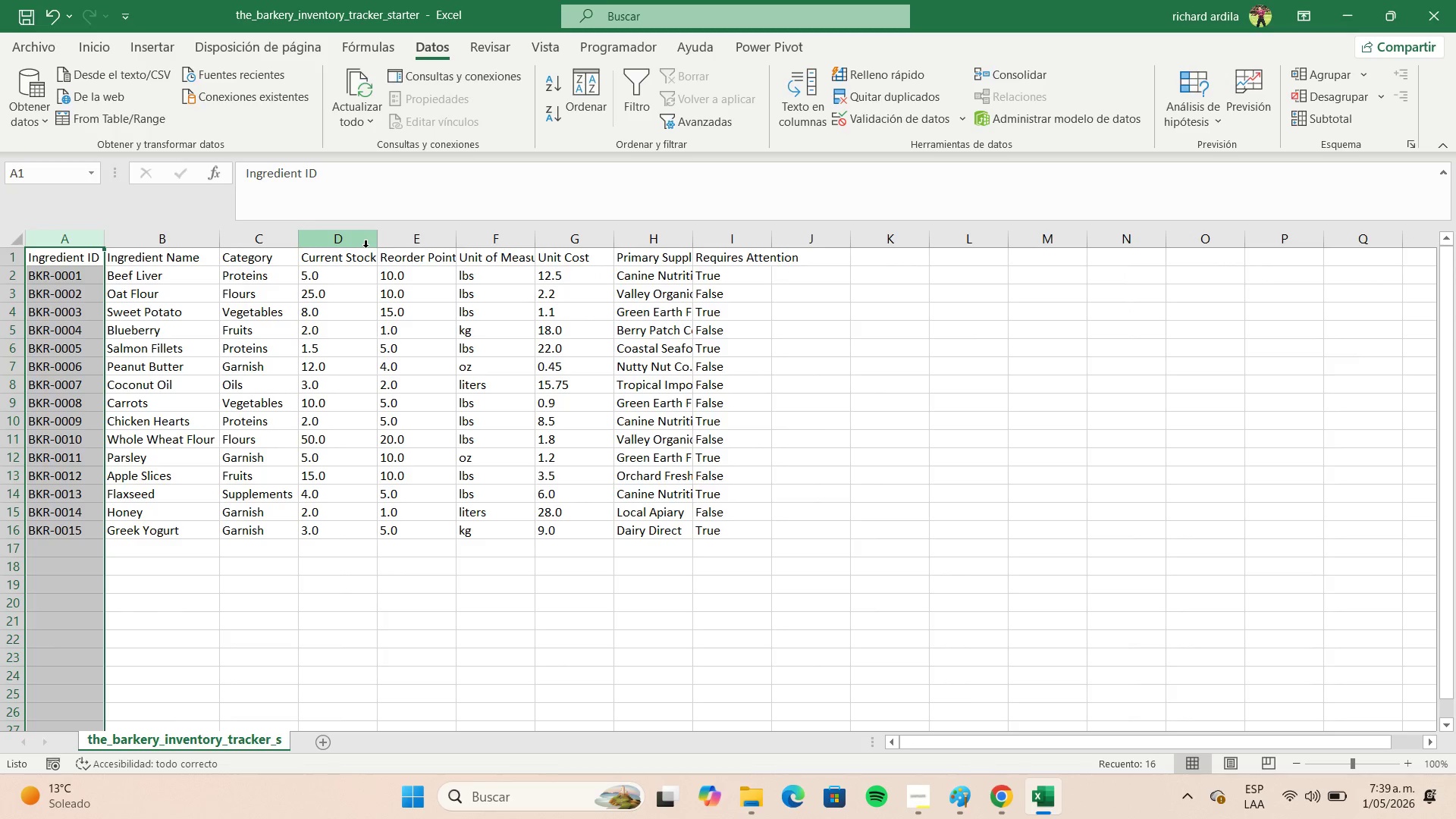 
double_click([379, 240])
 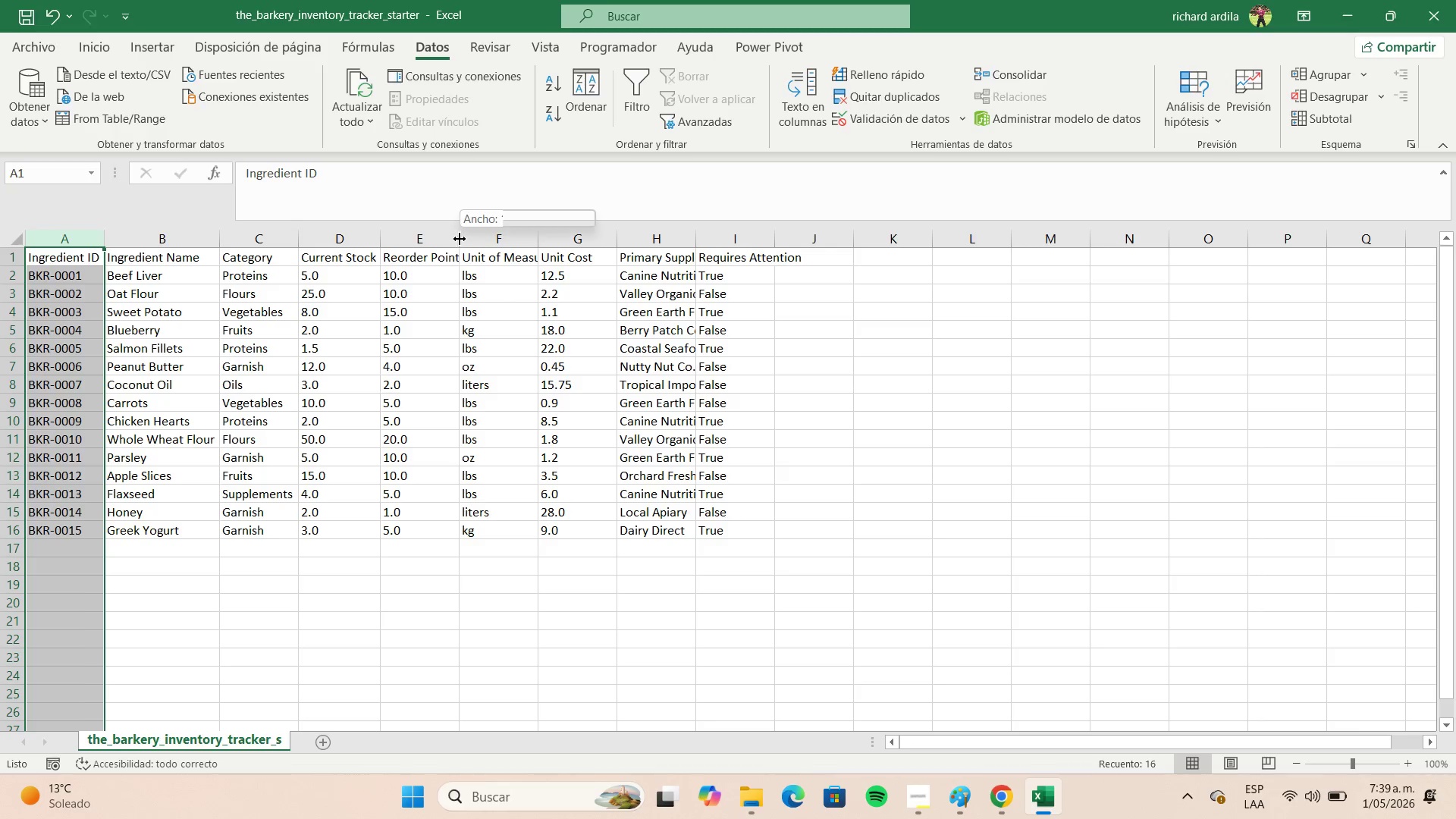 
double_click([460, 239])
 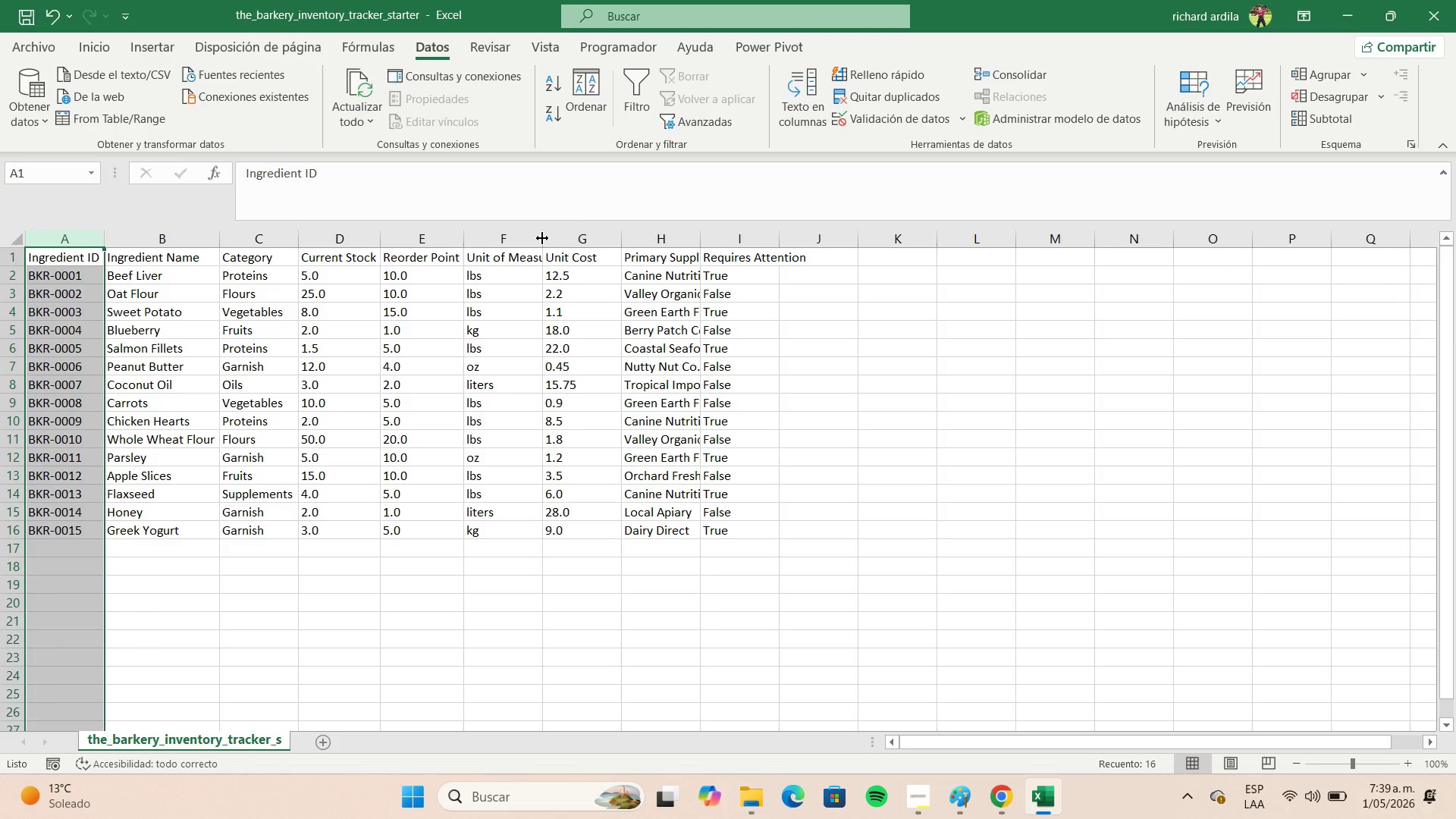 
double_click([542, 237])
 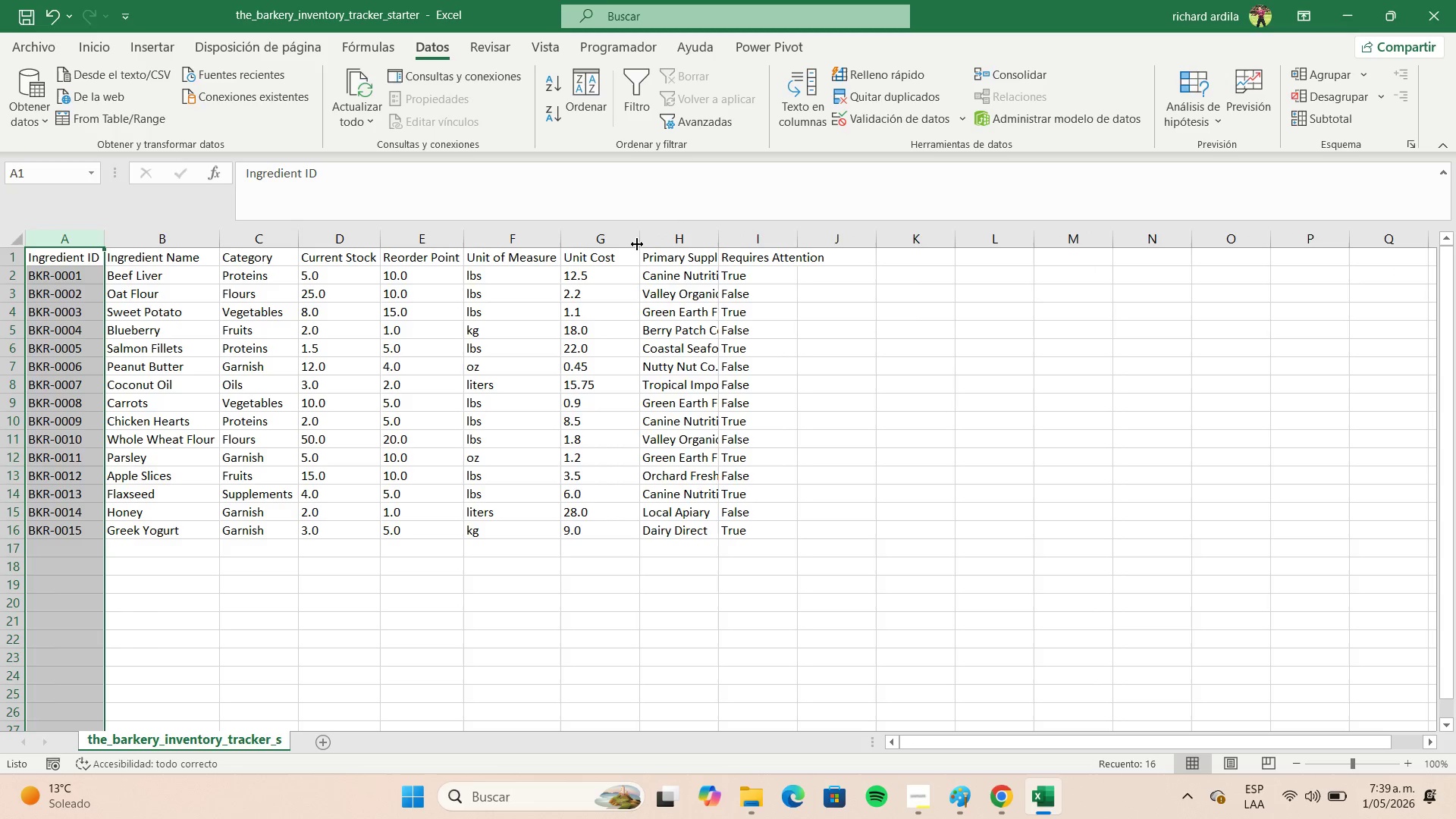 
double_click([639, 244])
 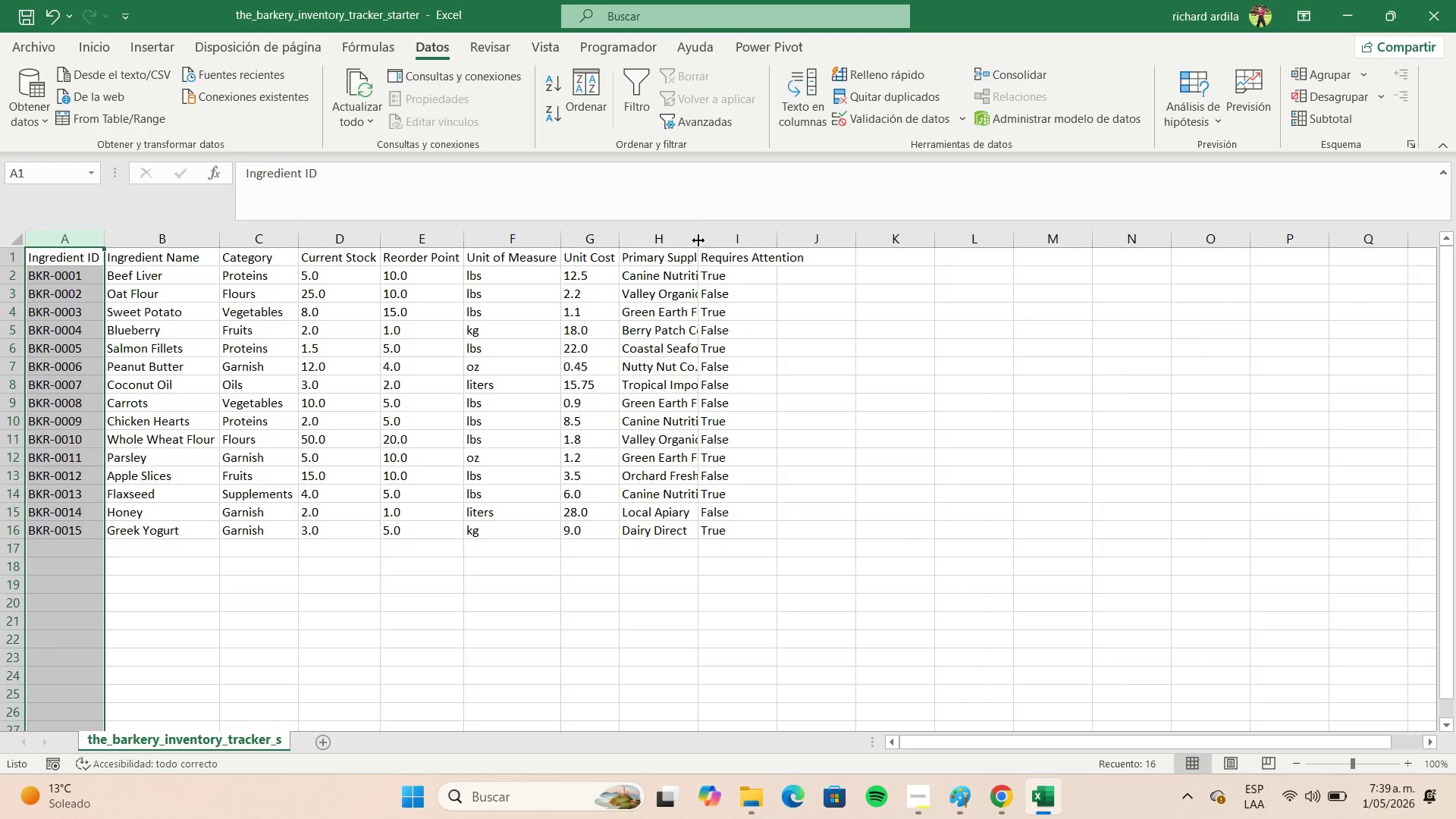 
double_click([698, 240])
 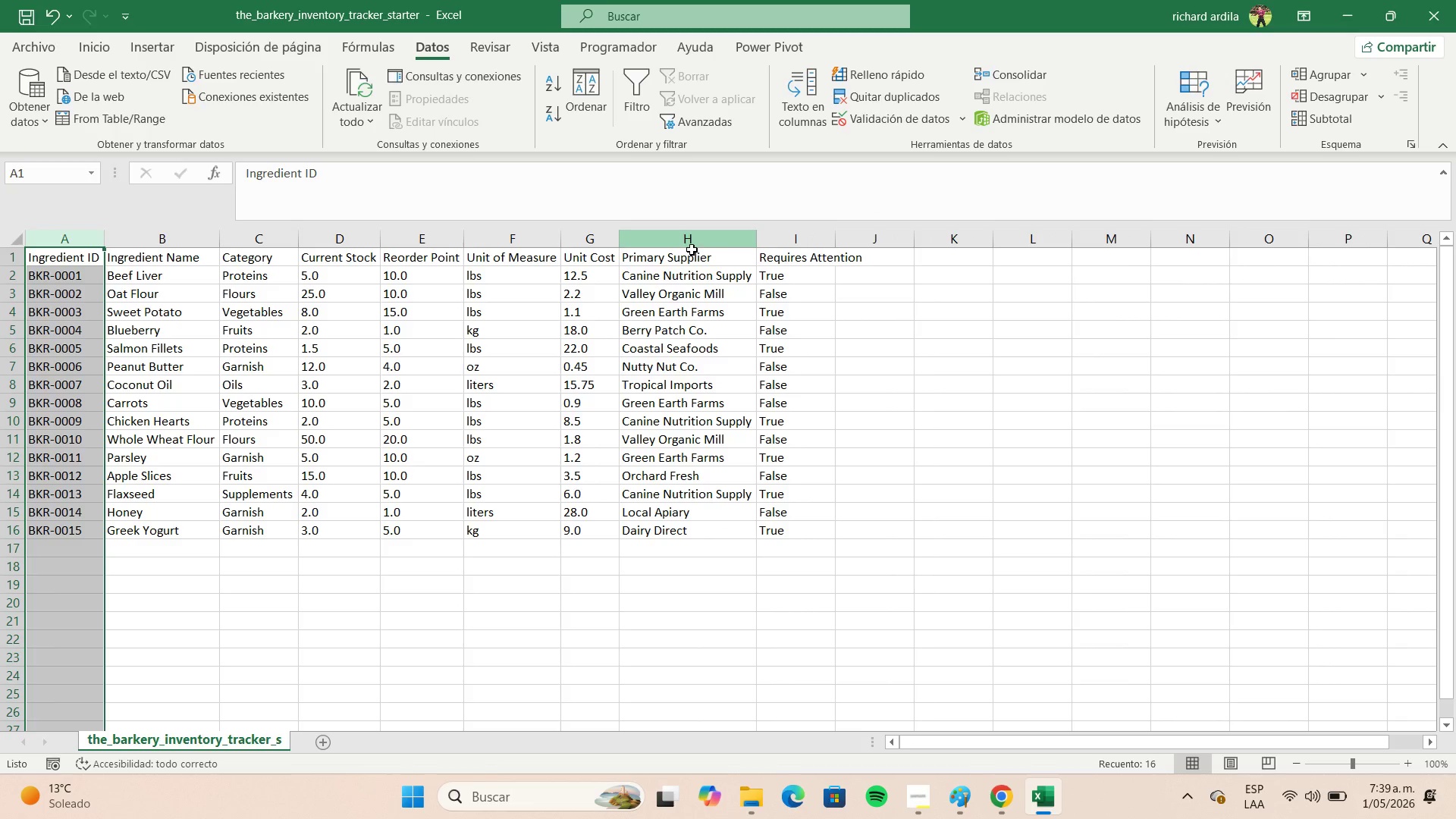 
left_click([443, 496])
 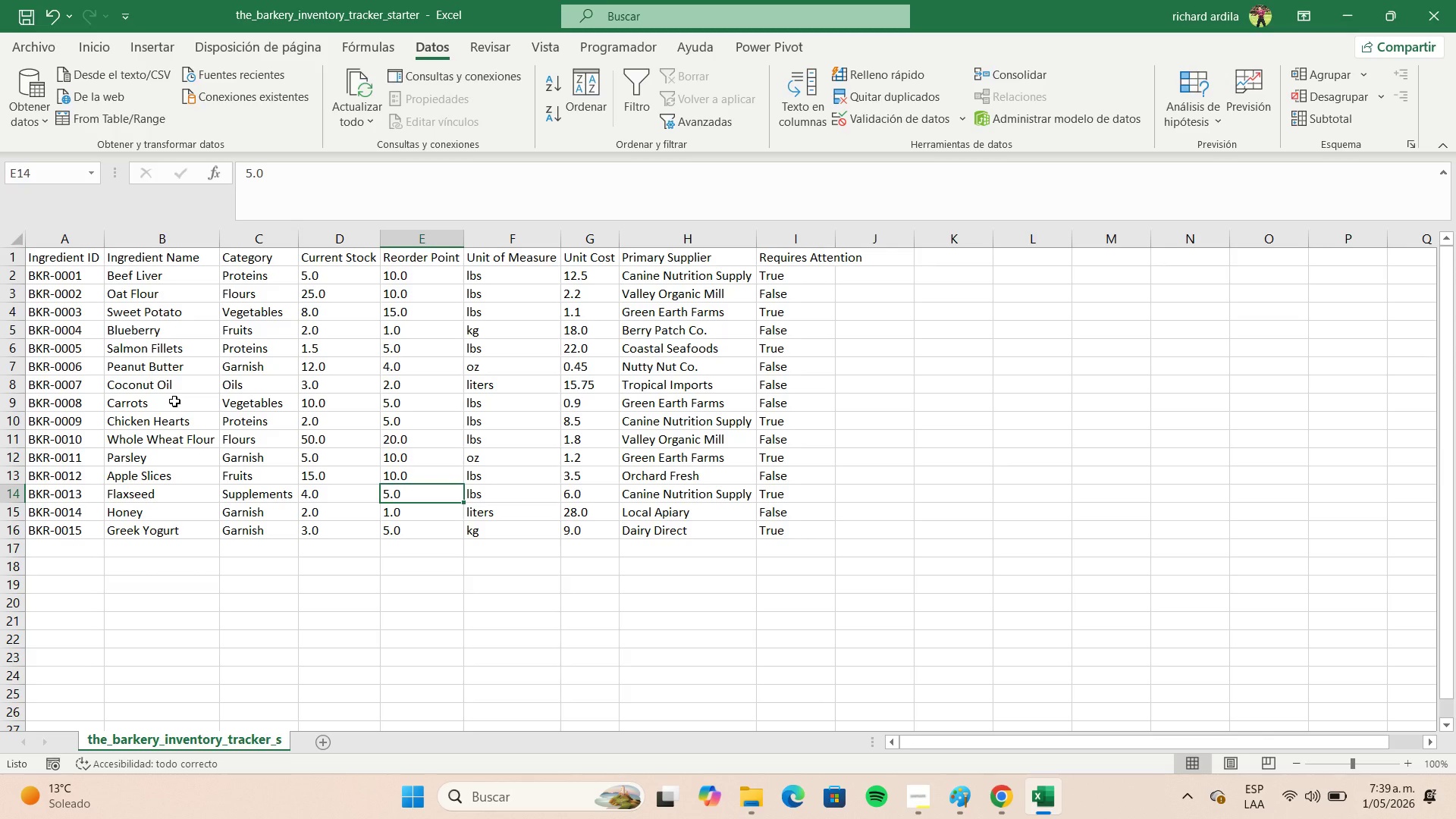 
wait(14.88)
 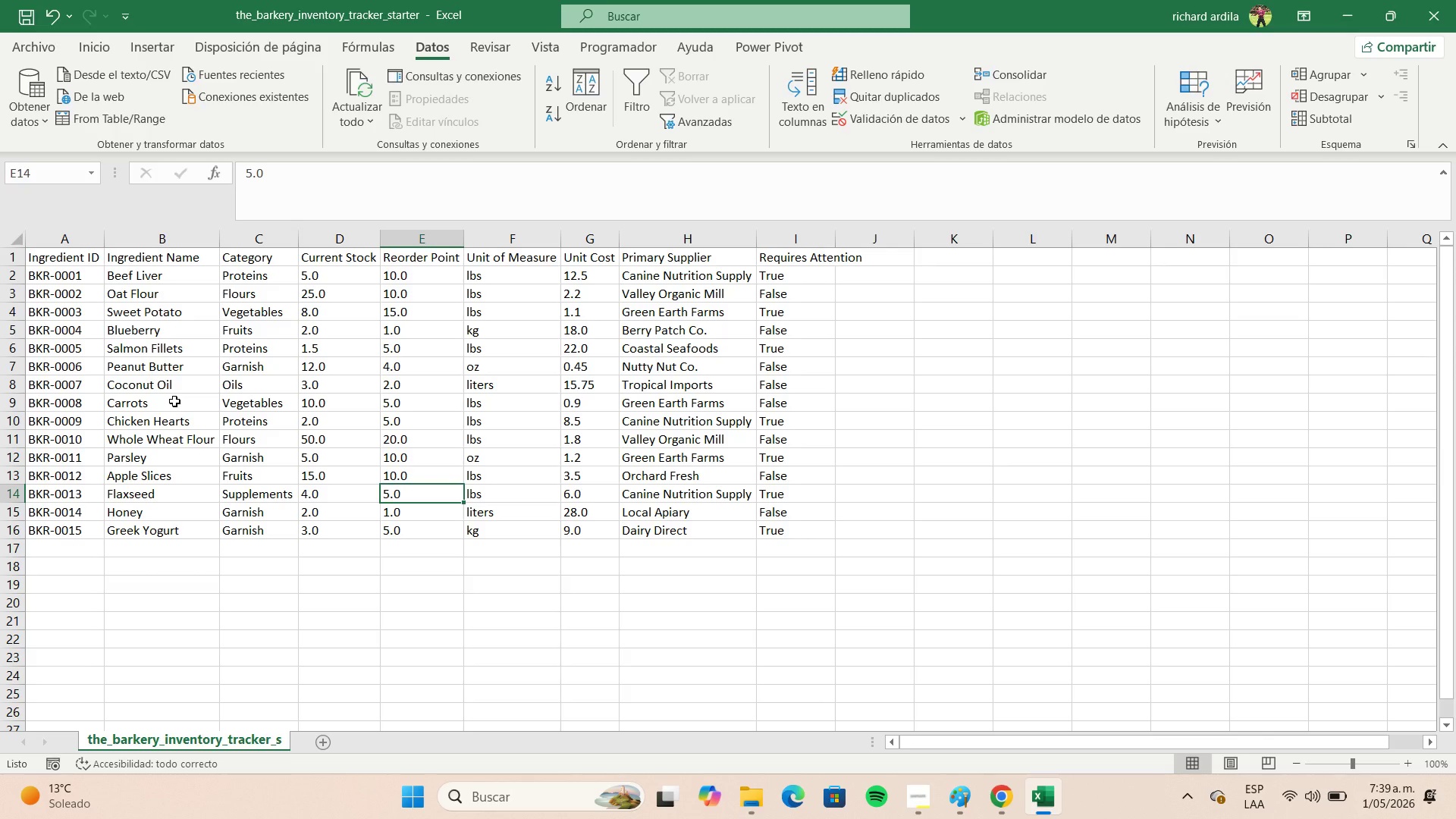 
left_click([14, 256])
 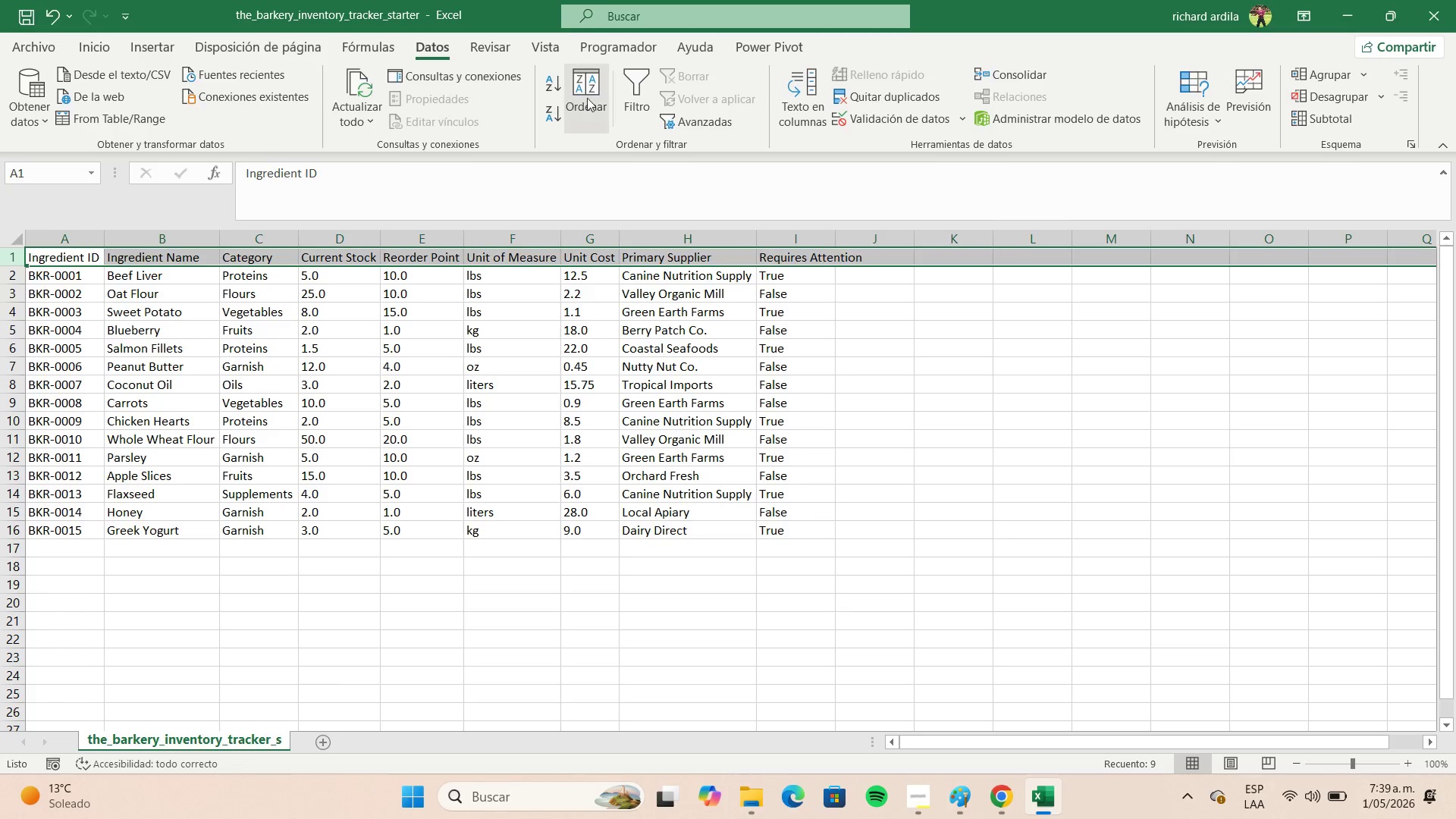 
left_click([642, 95])
 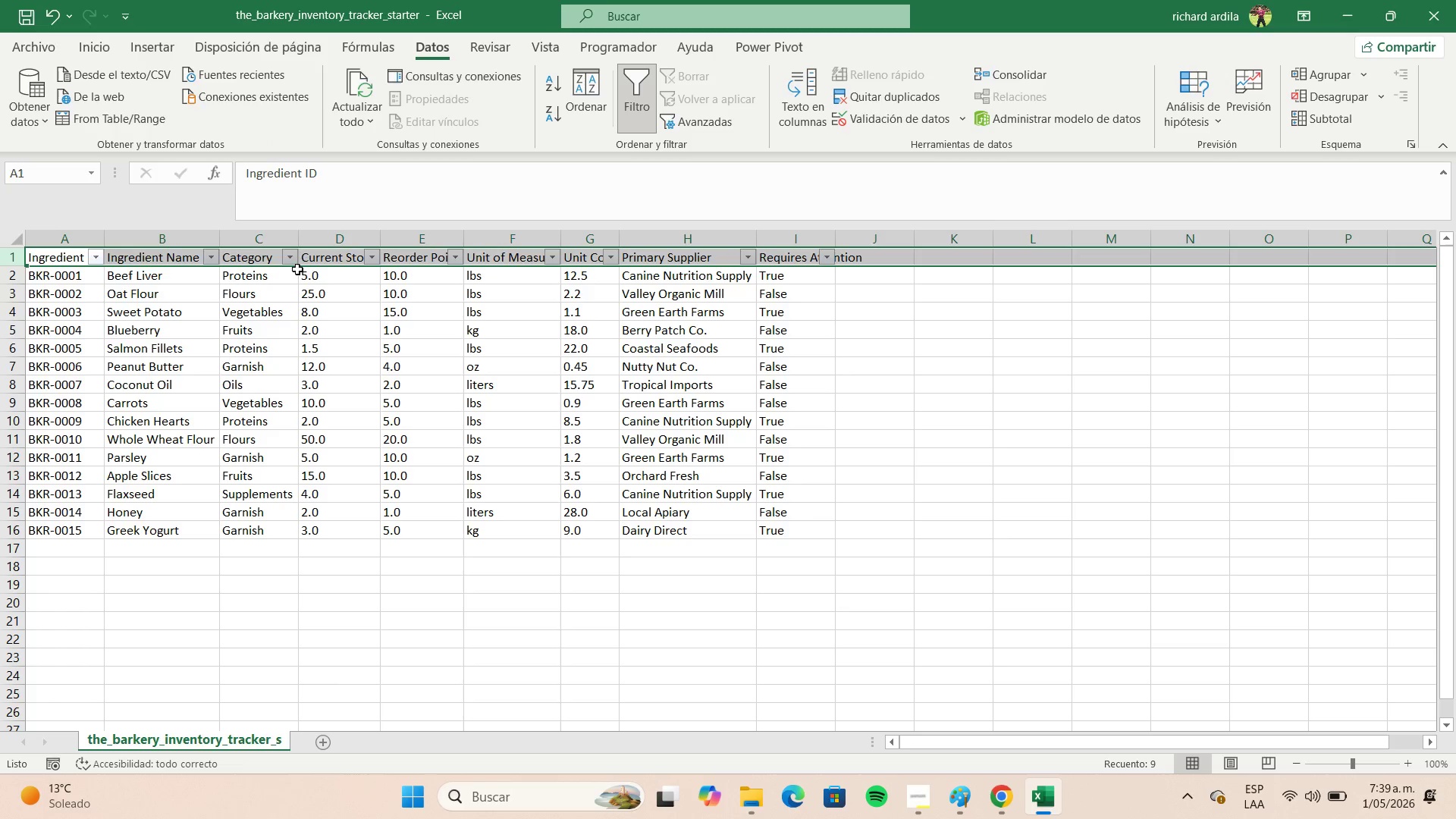 
left_click([290, 254])
 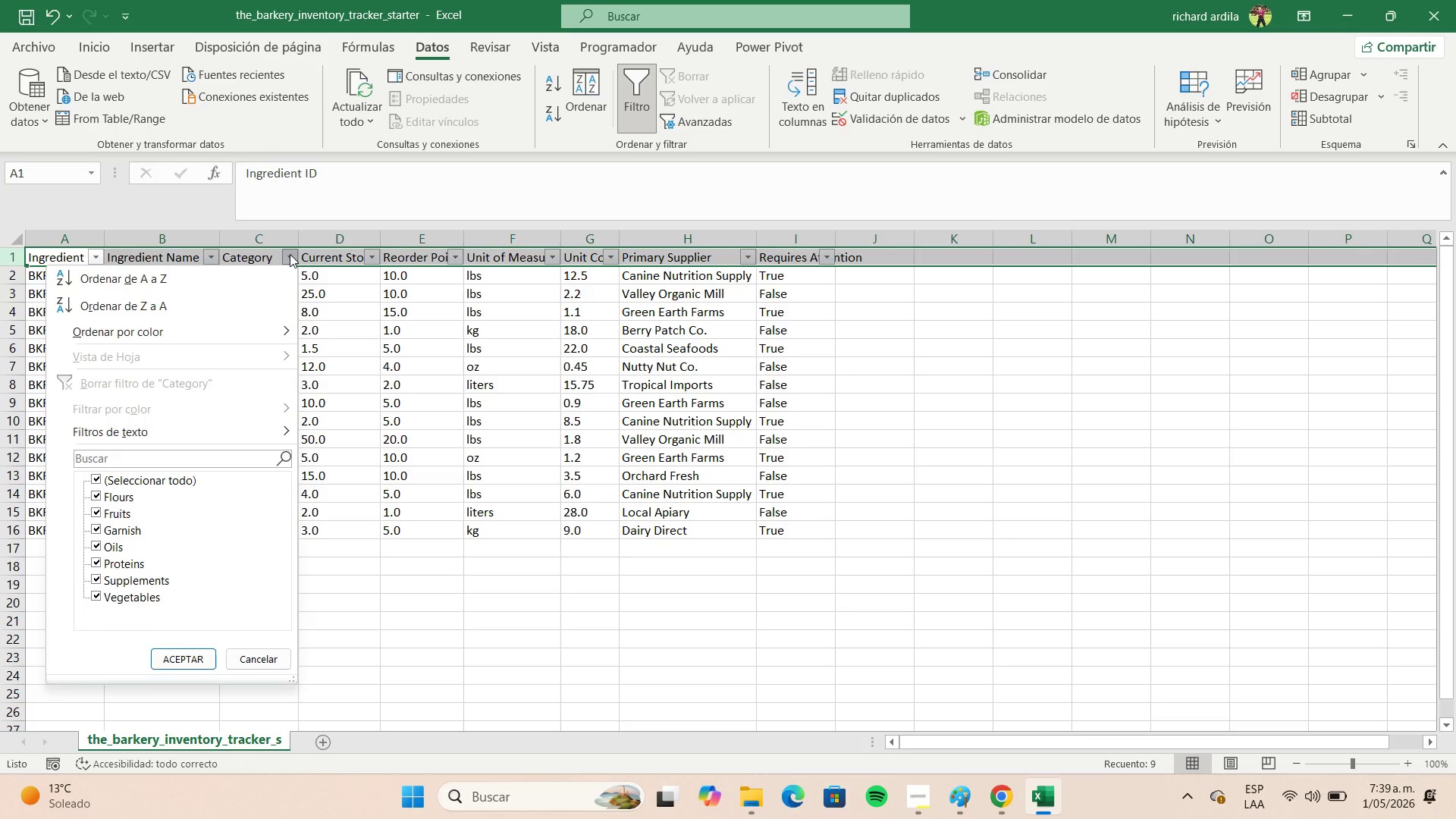 
wait(18.89)
 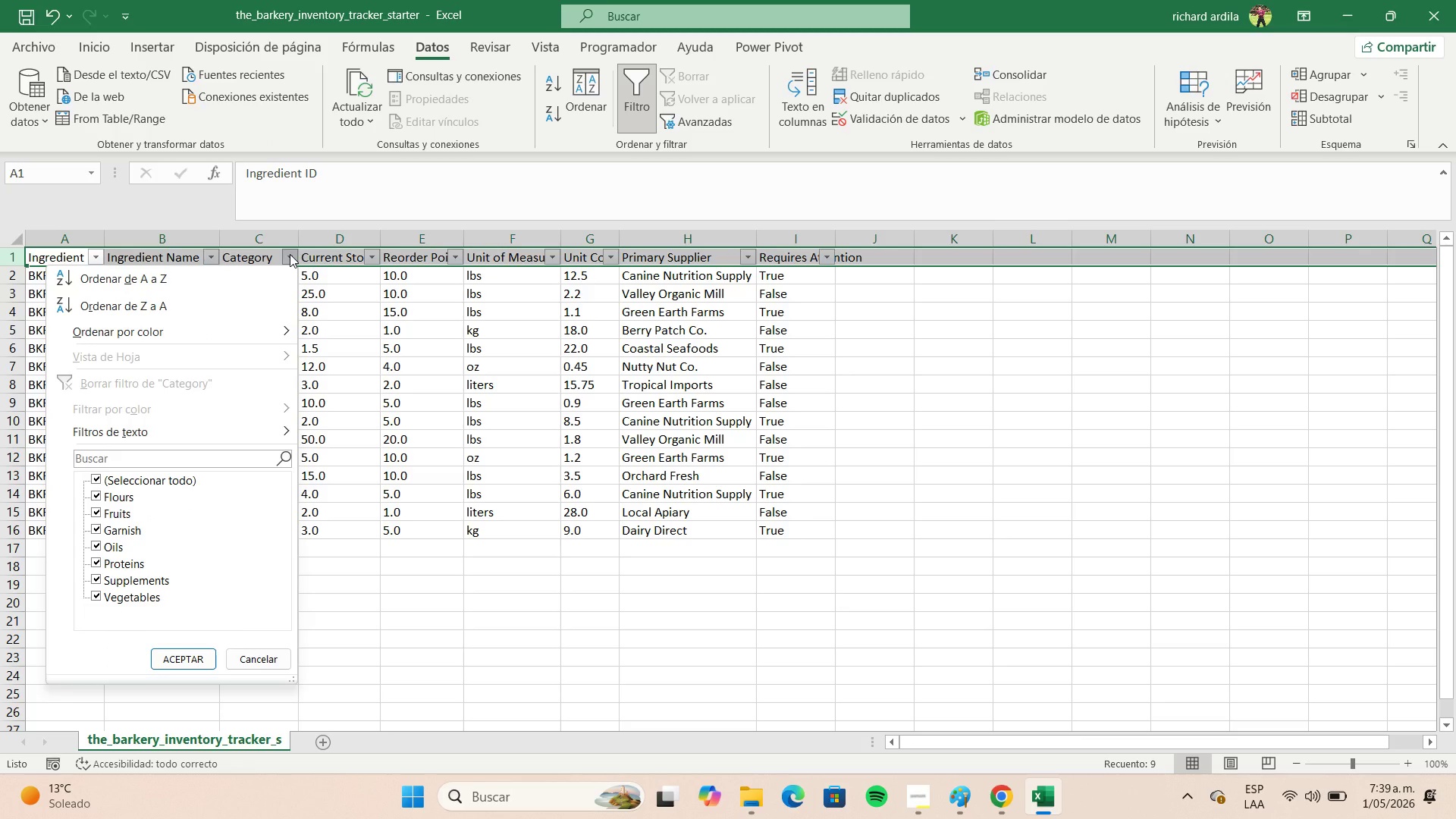 
left_click([897, 321])
 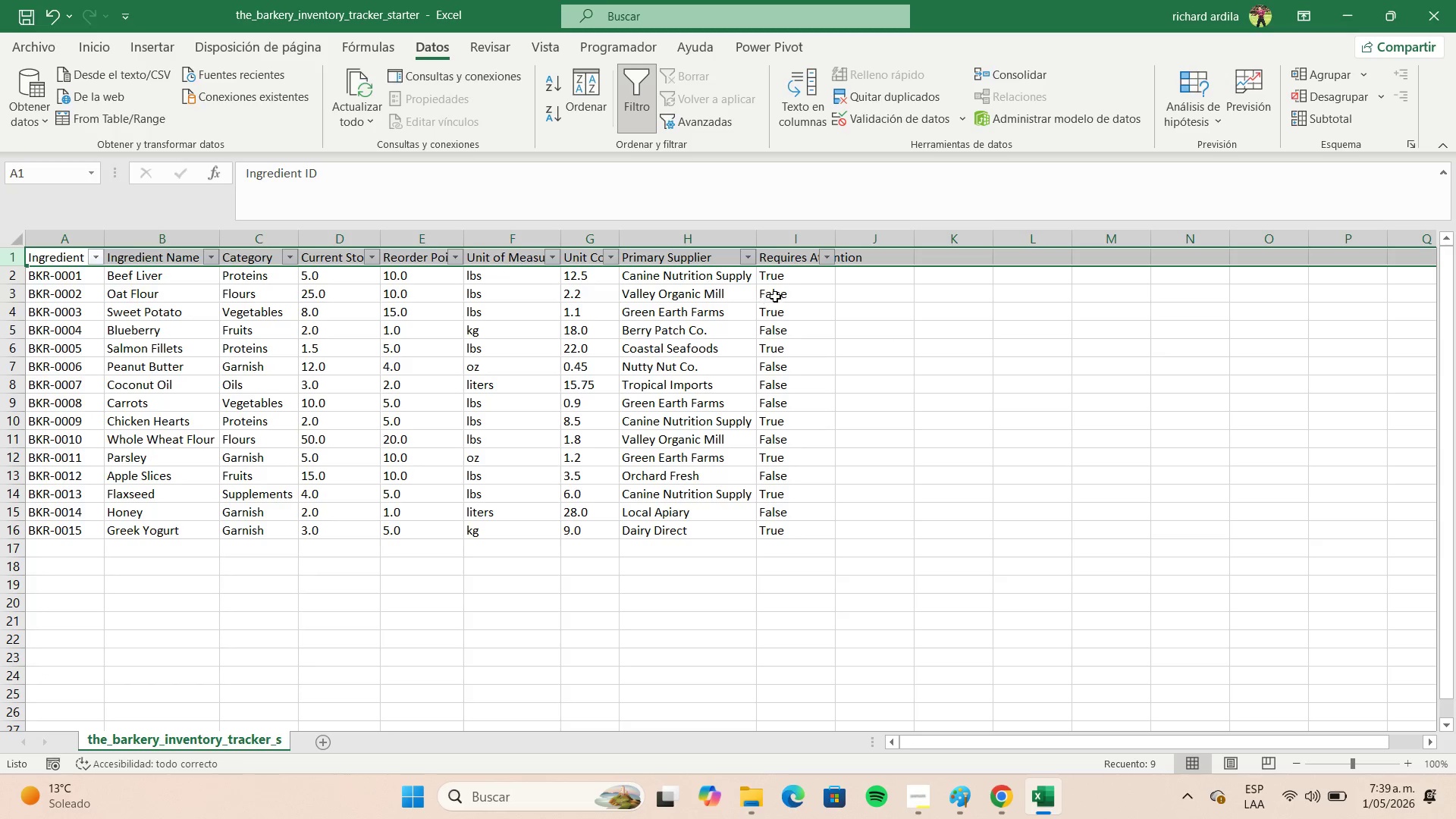 
wait(6.3)
 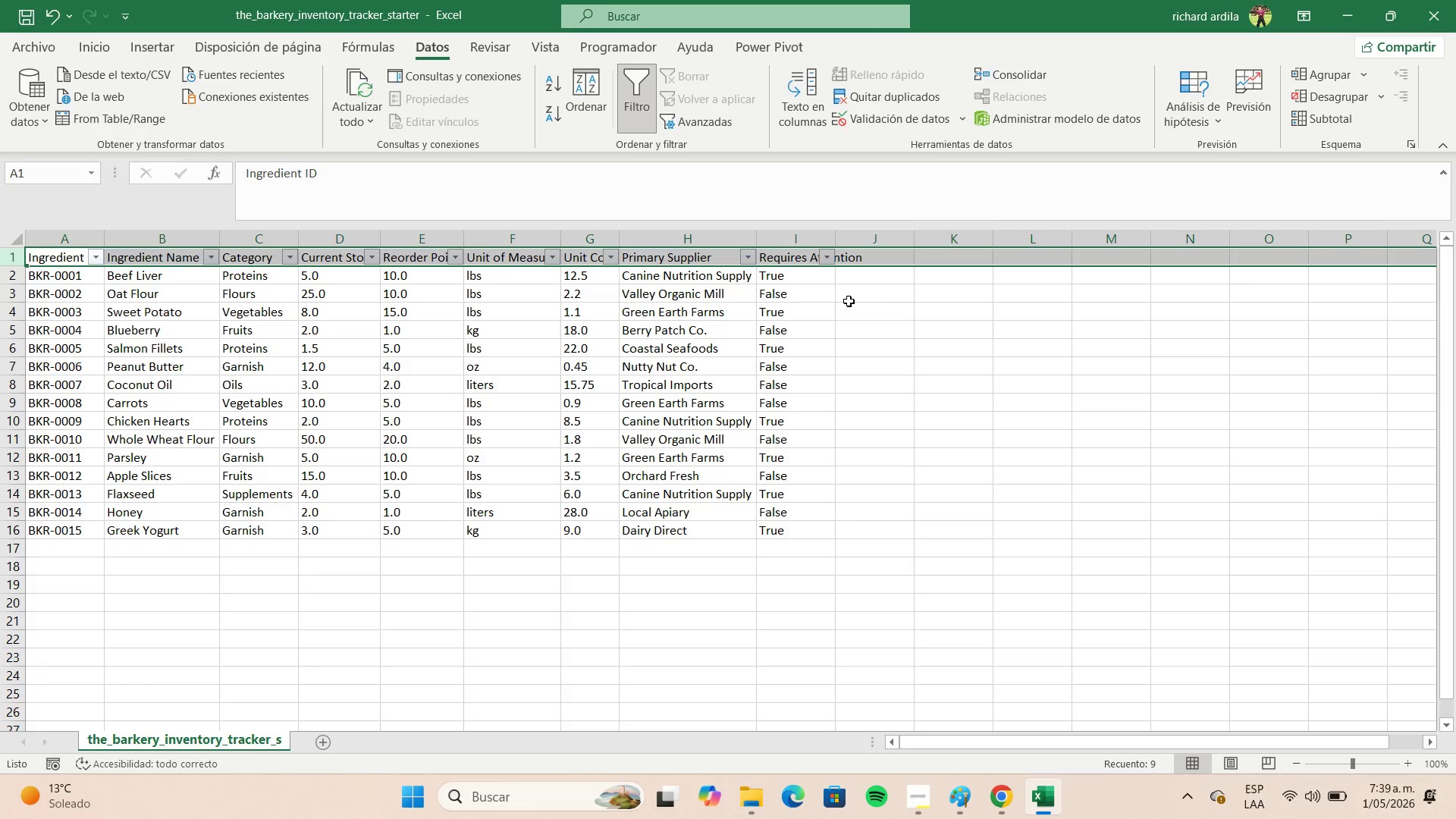 
double_click([836, 232])
 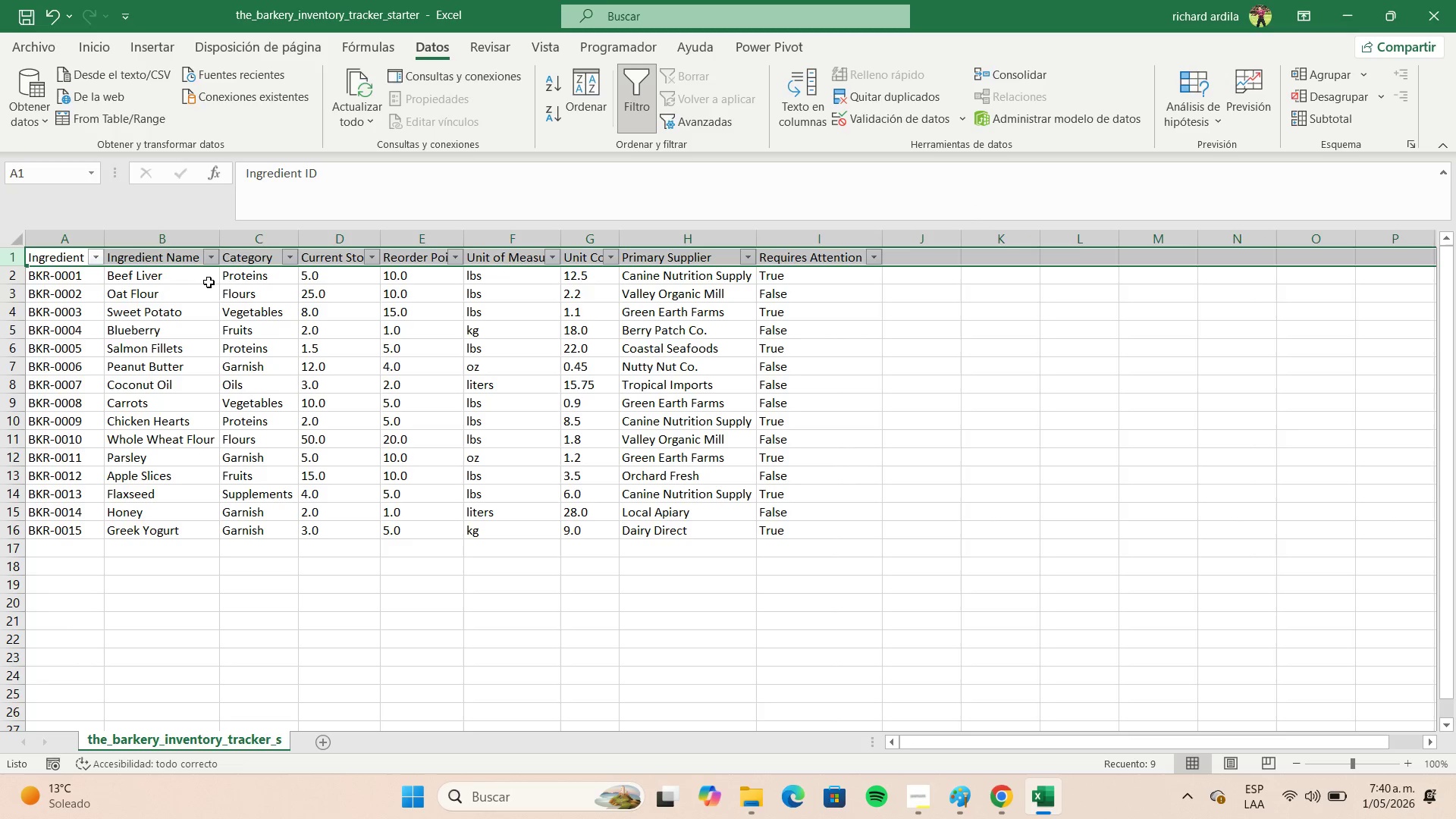 
wait(11.38)
 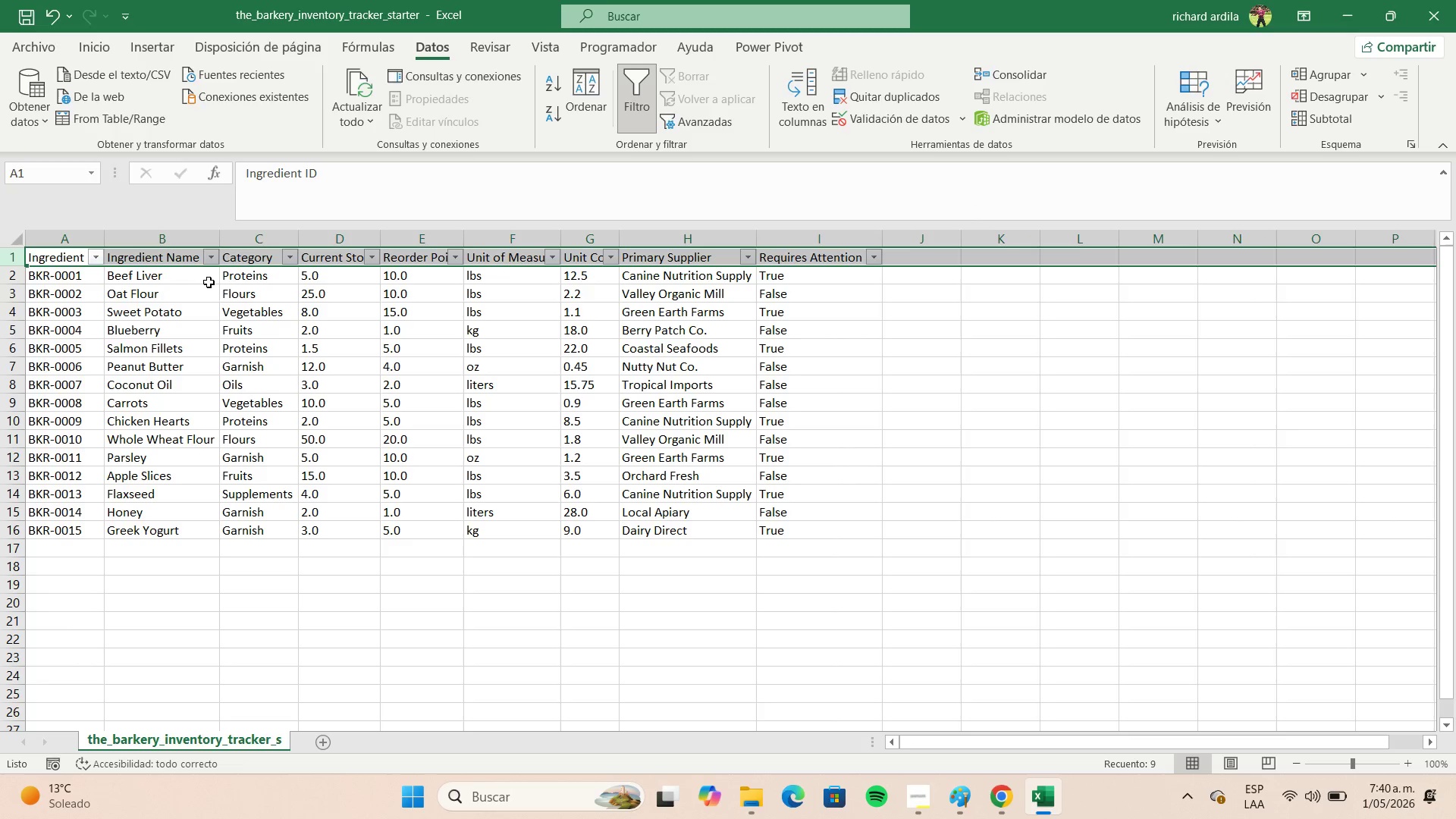 
double_click([378, 238])
 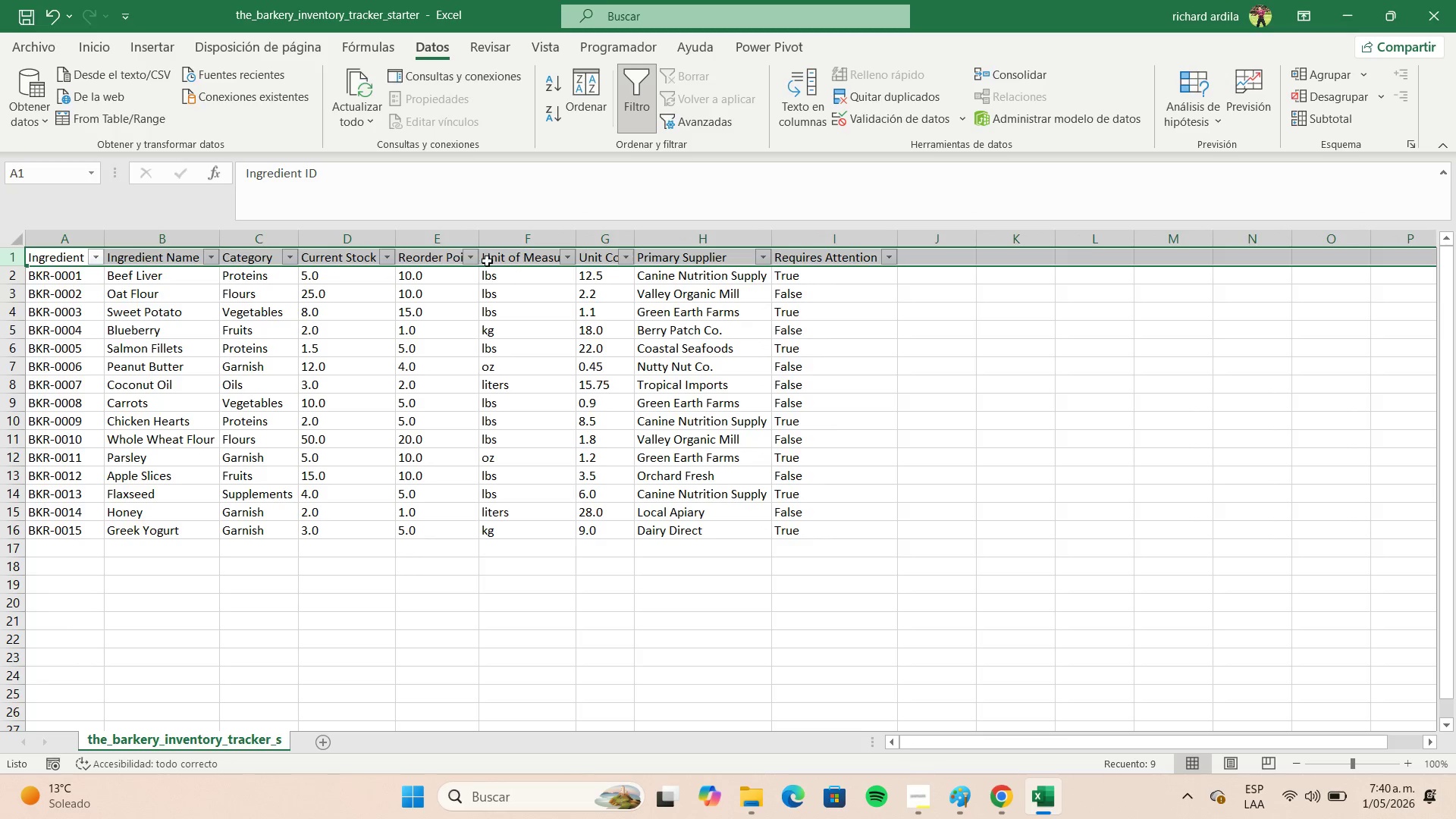 
double_click([481, 234])
 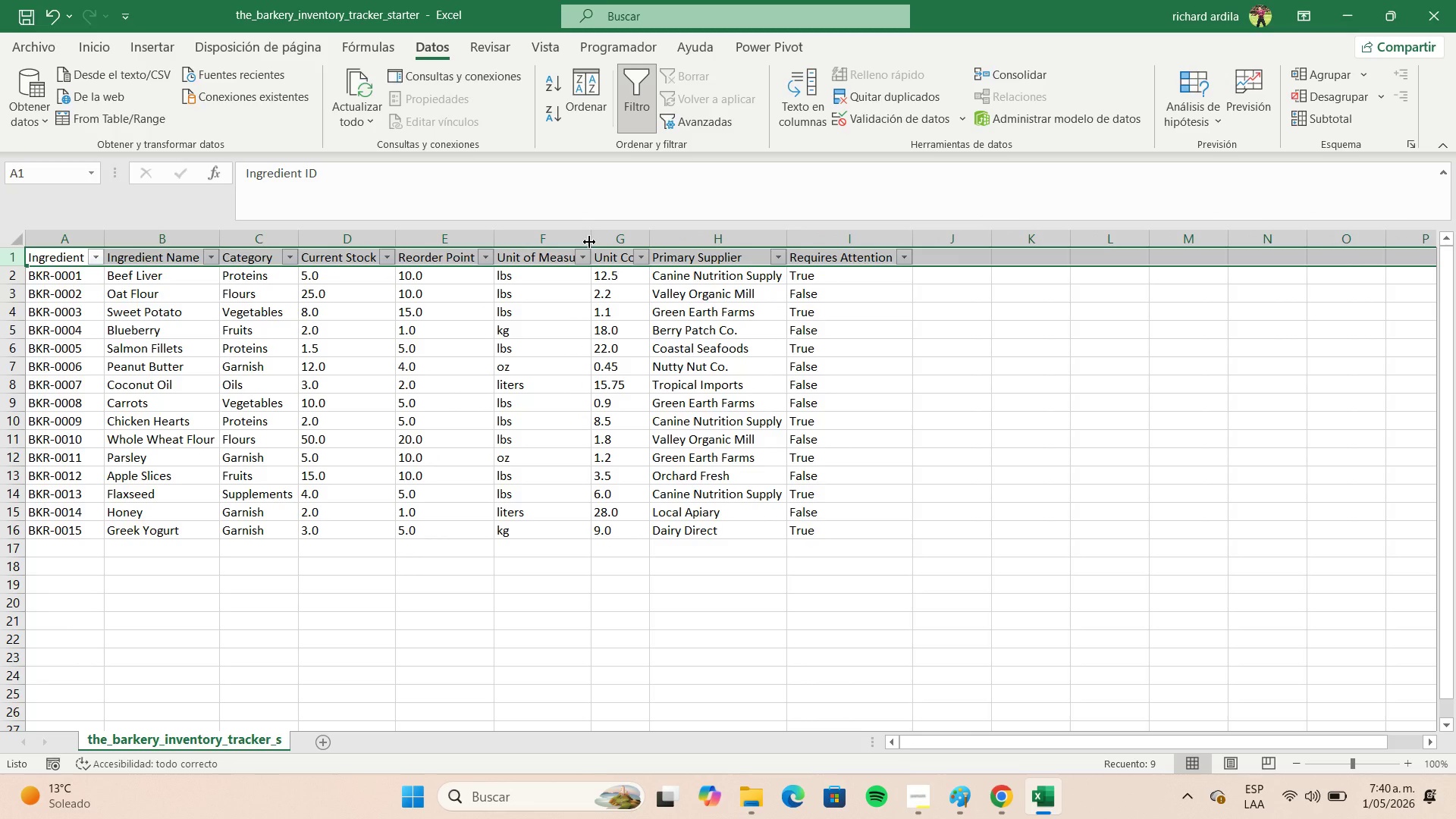 
double_click([589, 242])
 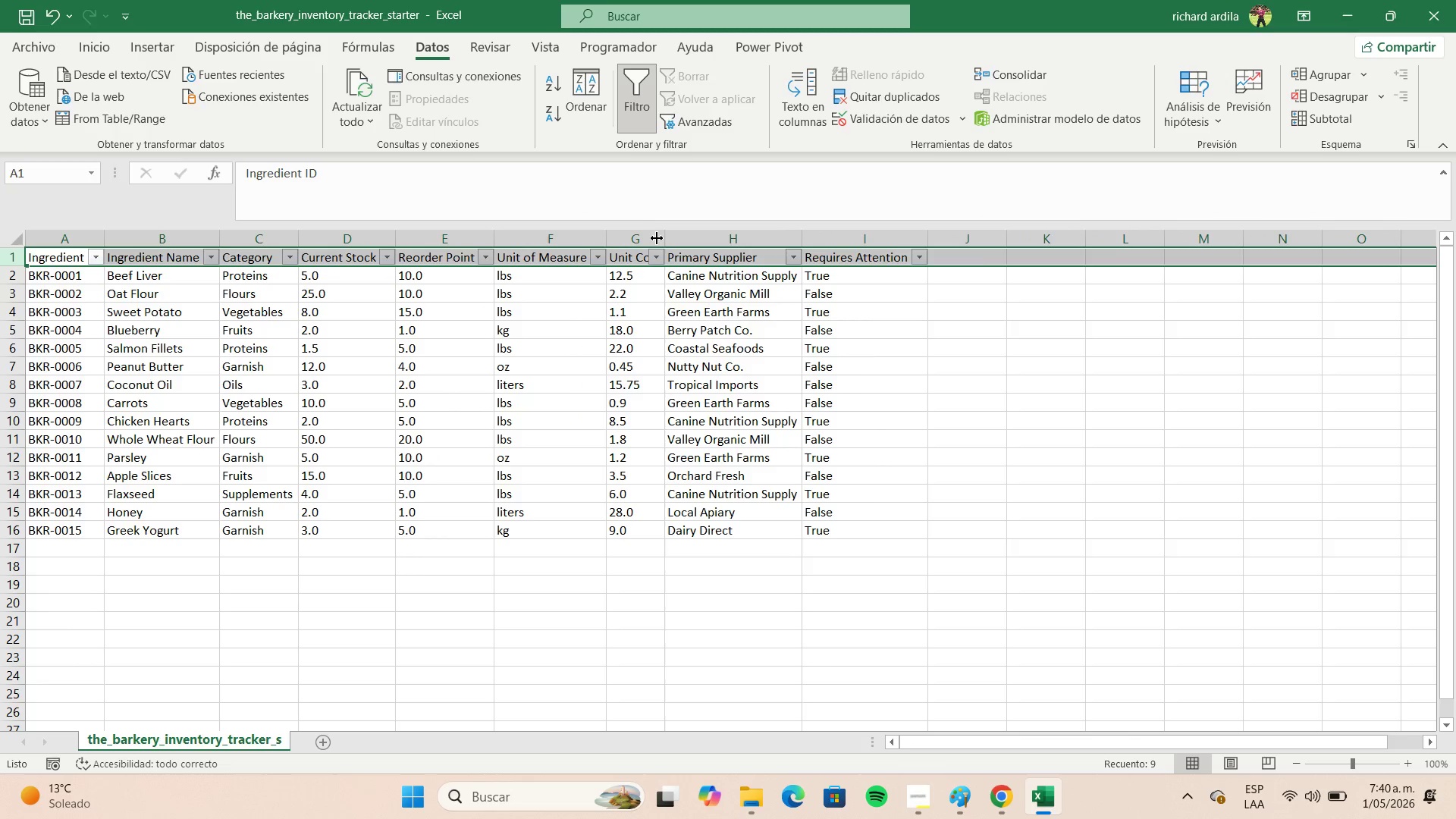 
double_click([660, 240])
 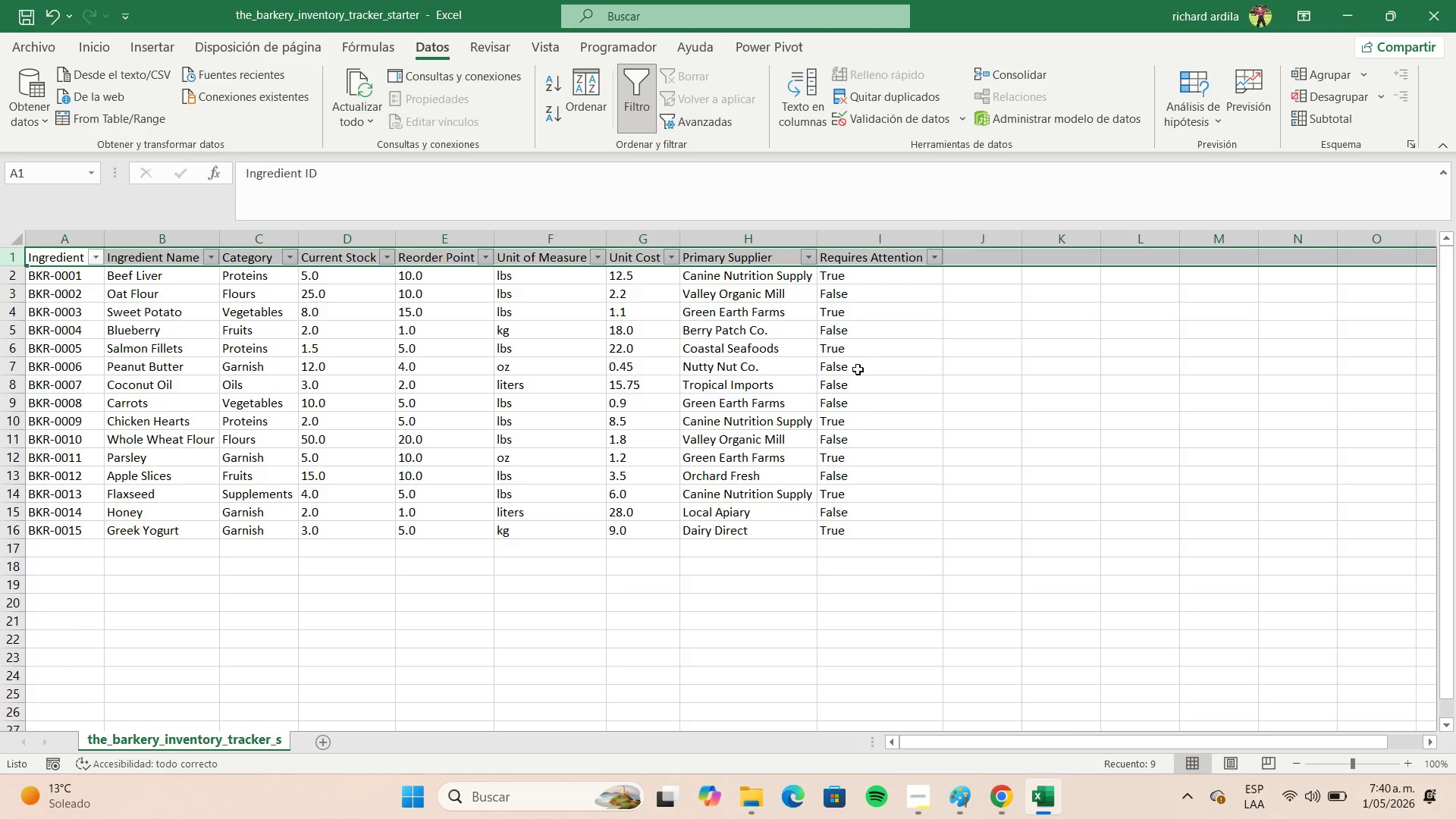 
wait(7.34)
 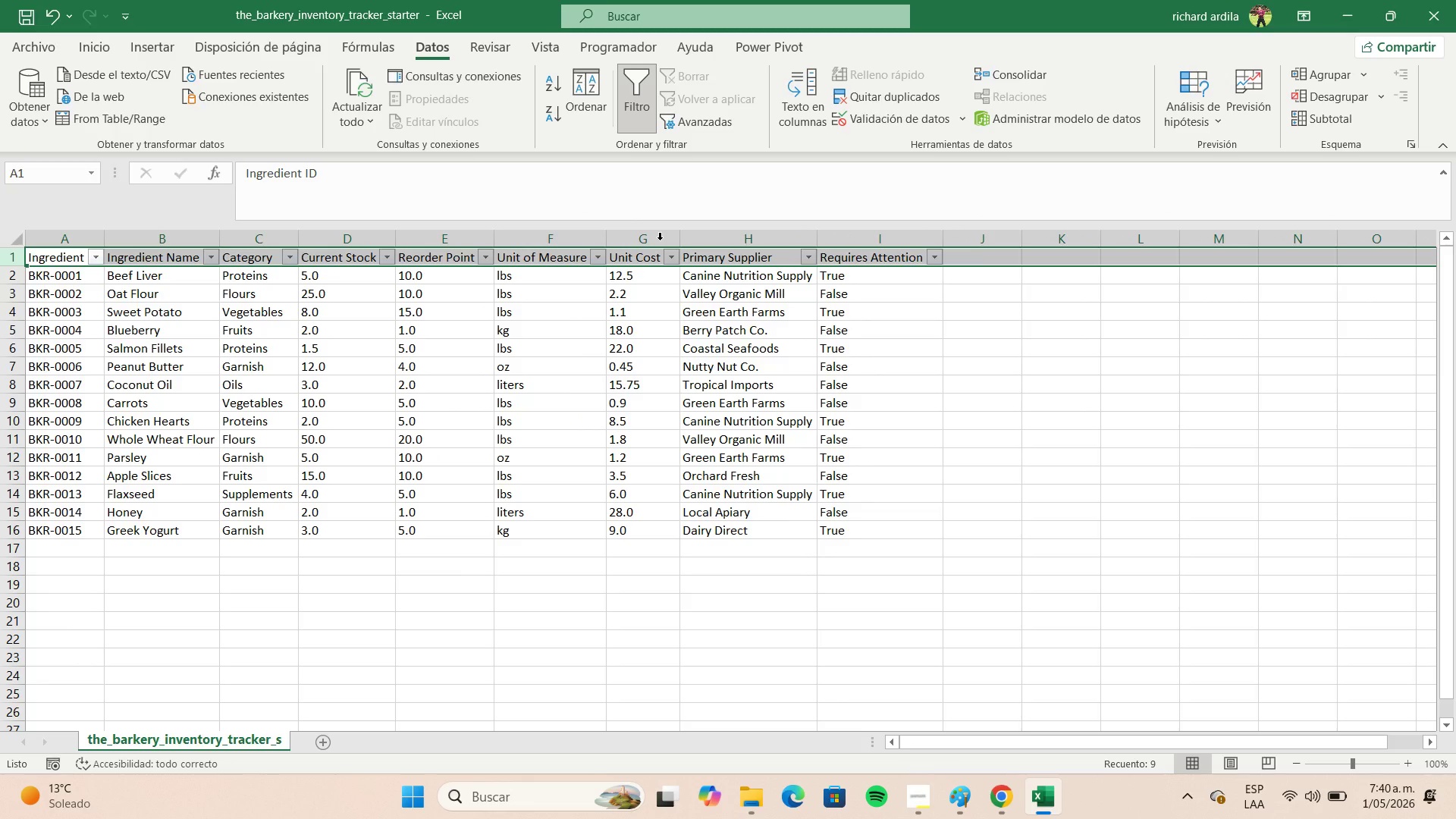 
left_click([1354, 18])
 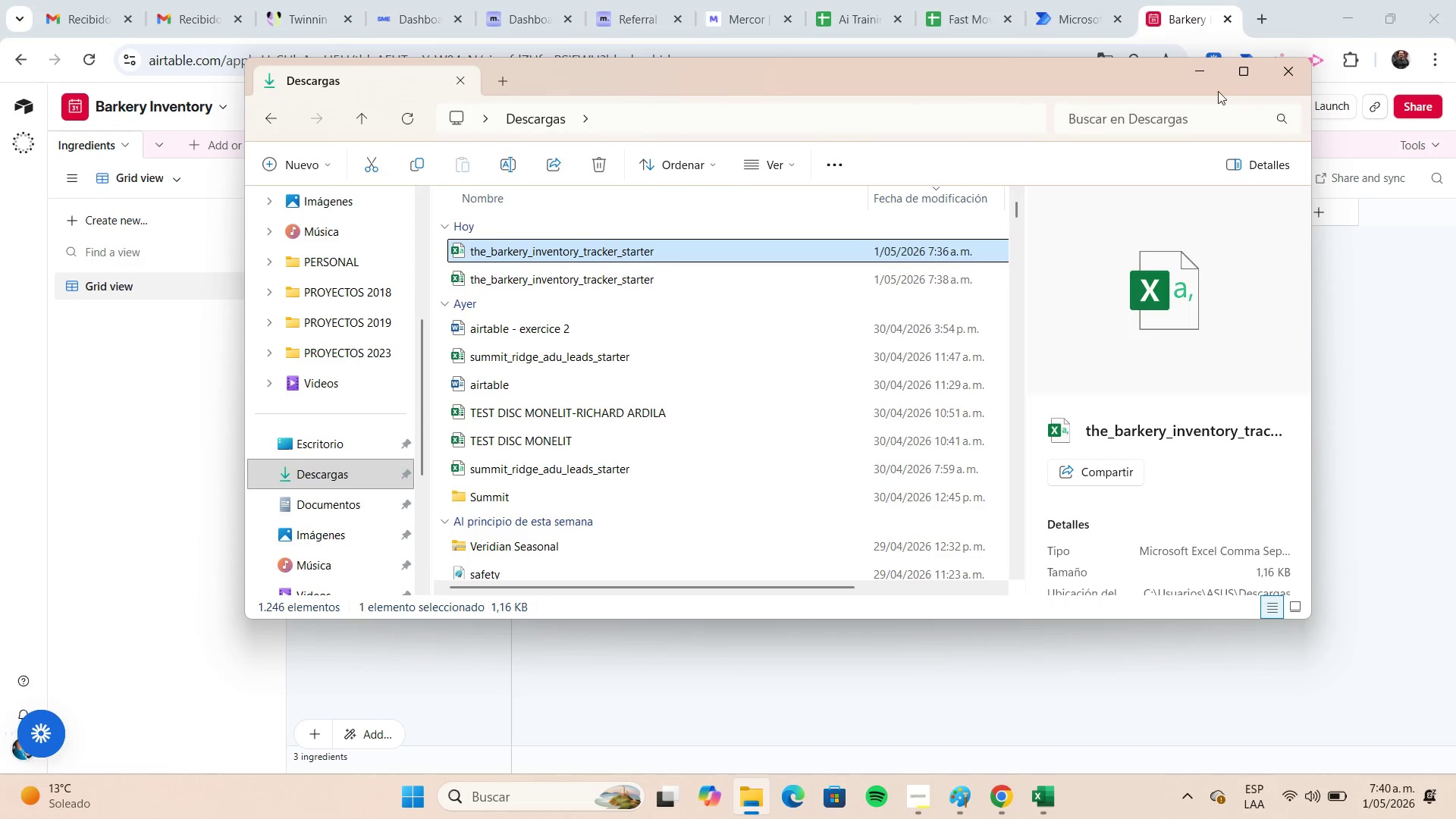 
left_click([1194, 80])
 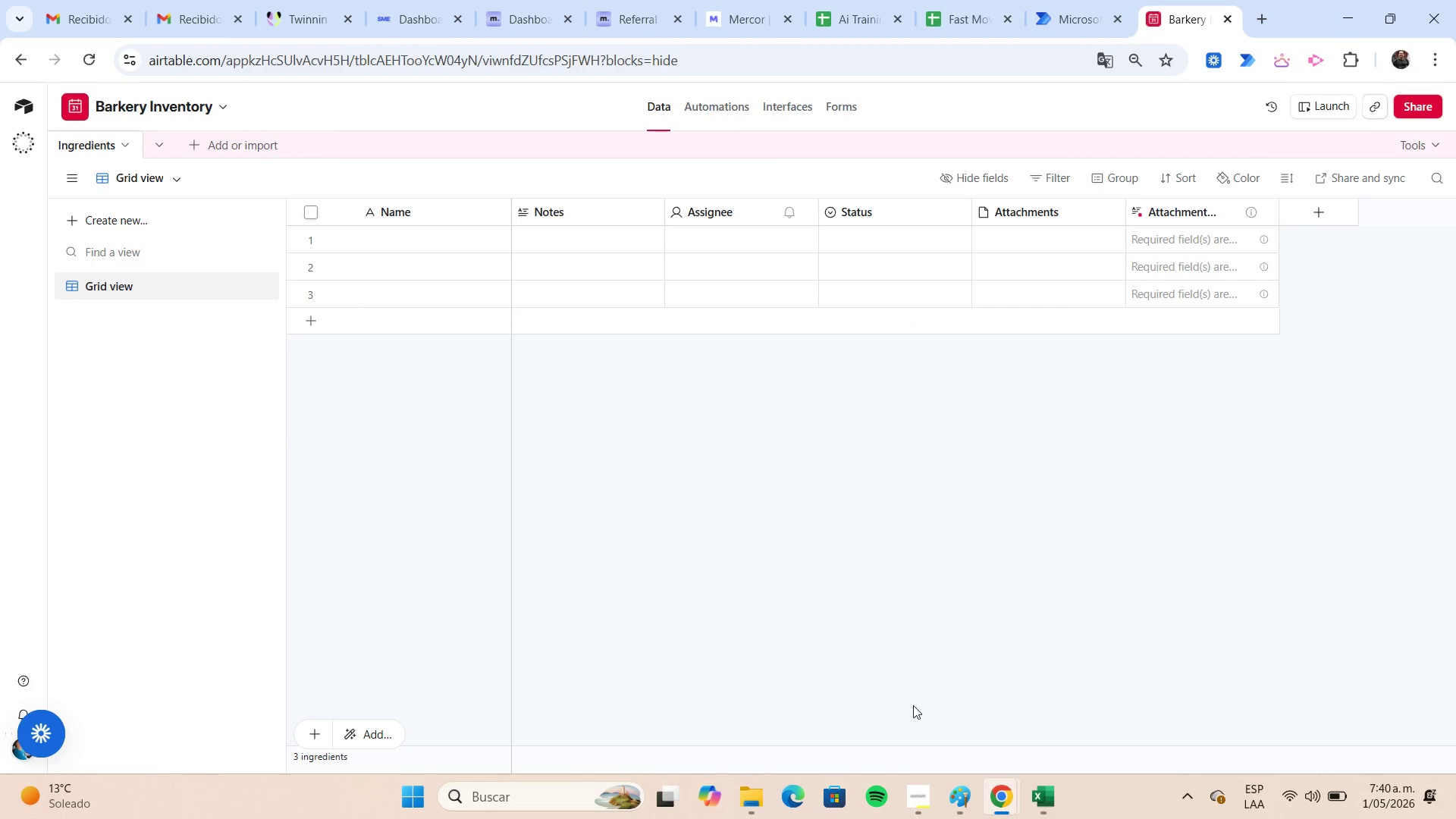 
left_click([917, 795])